 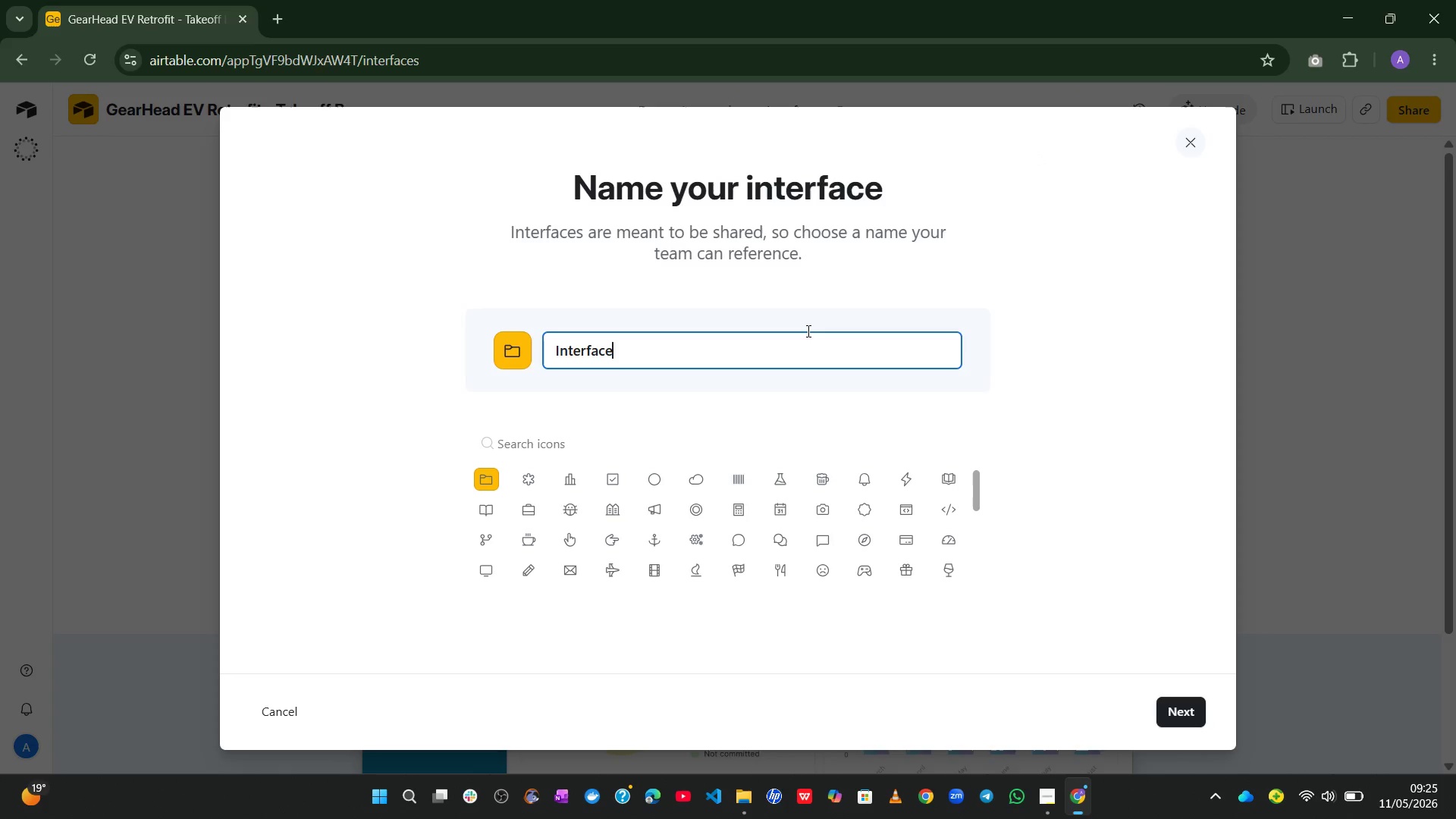 
key(Control+A)
 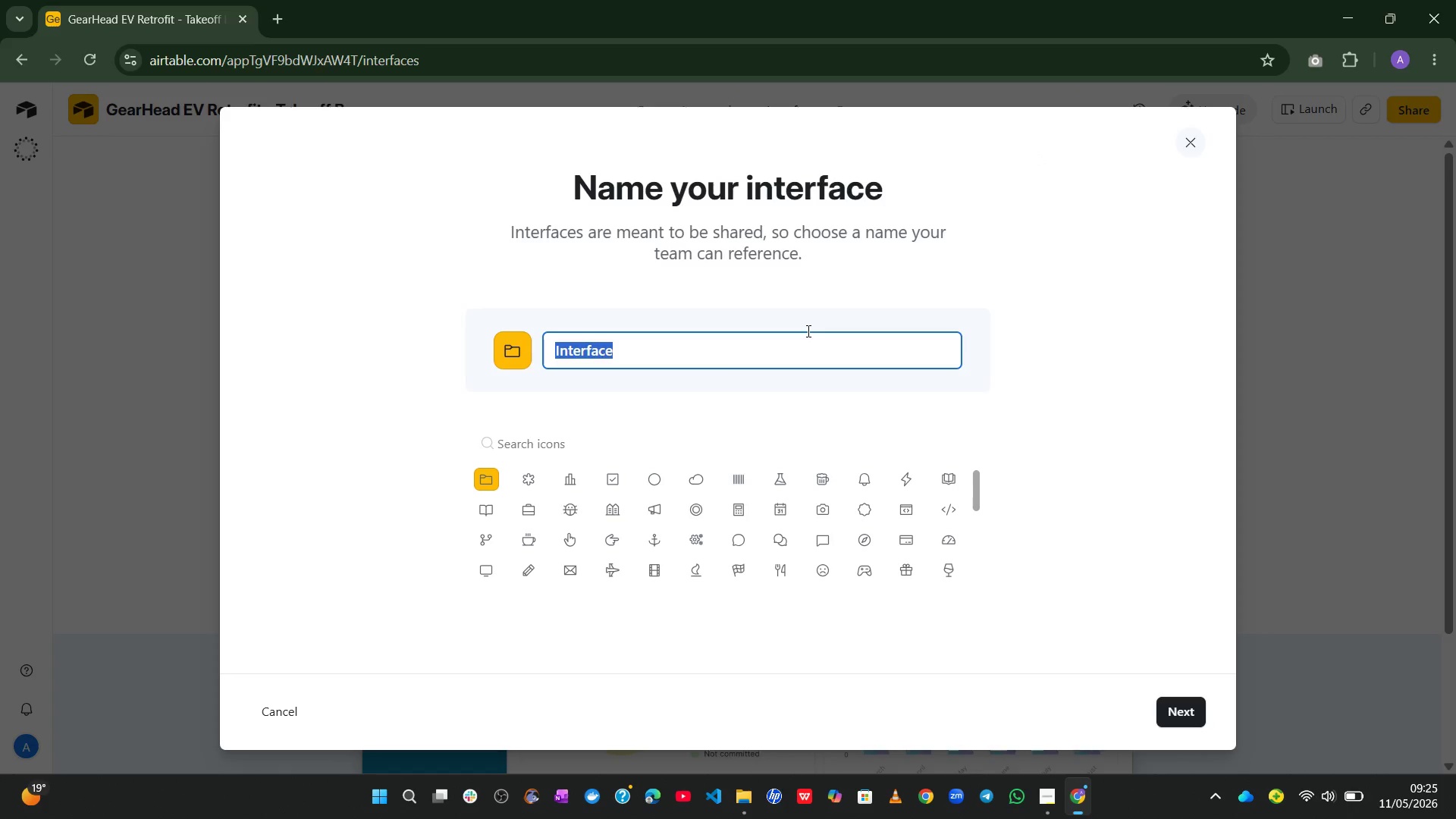 
type(Finane)
key(Backspace)
type(ce Snapshot)
 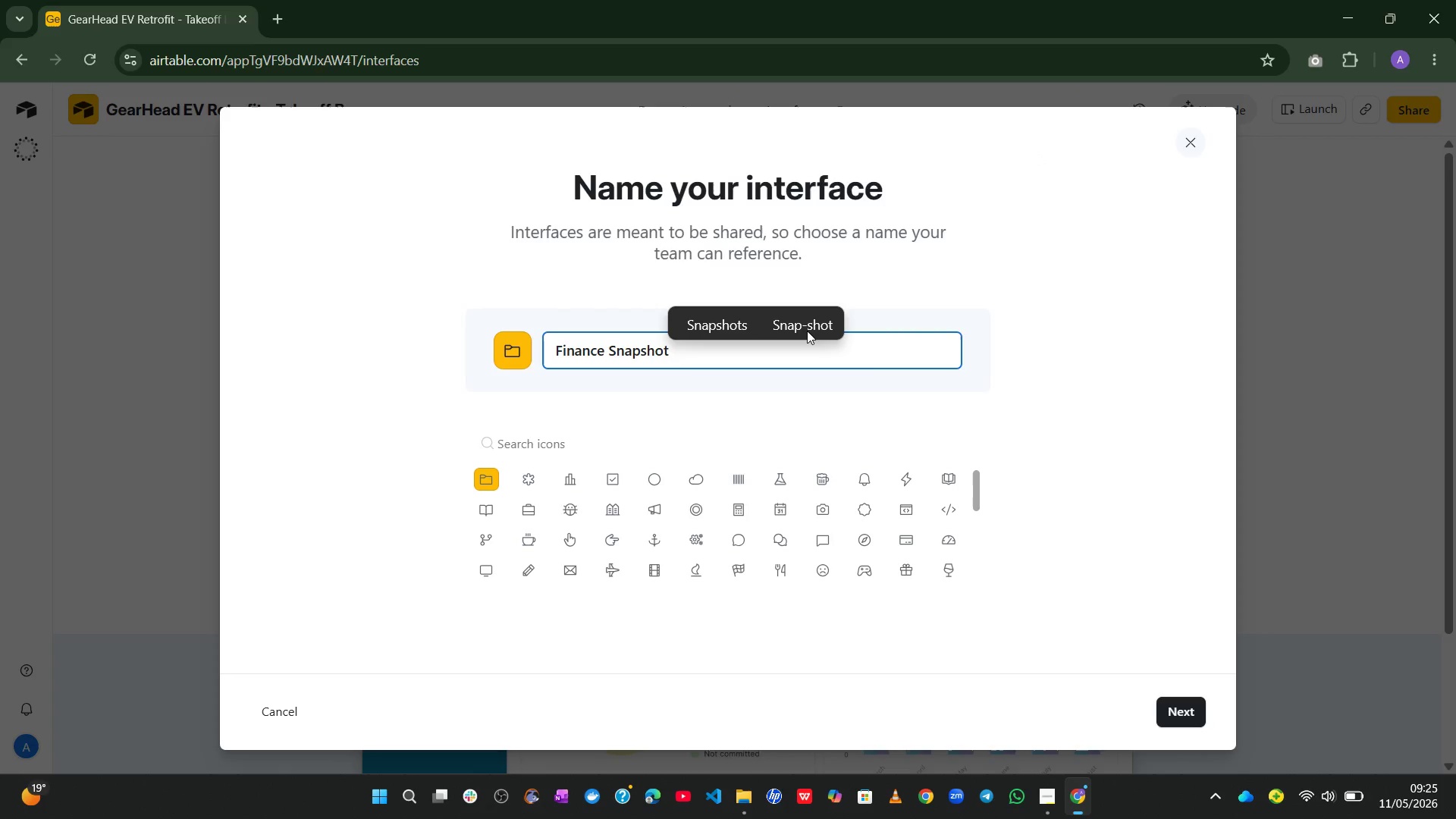 
left_click([1177, 707])
 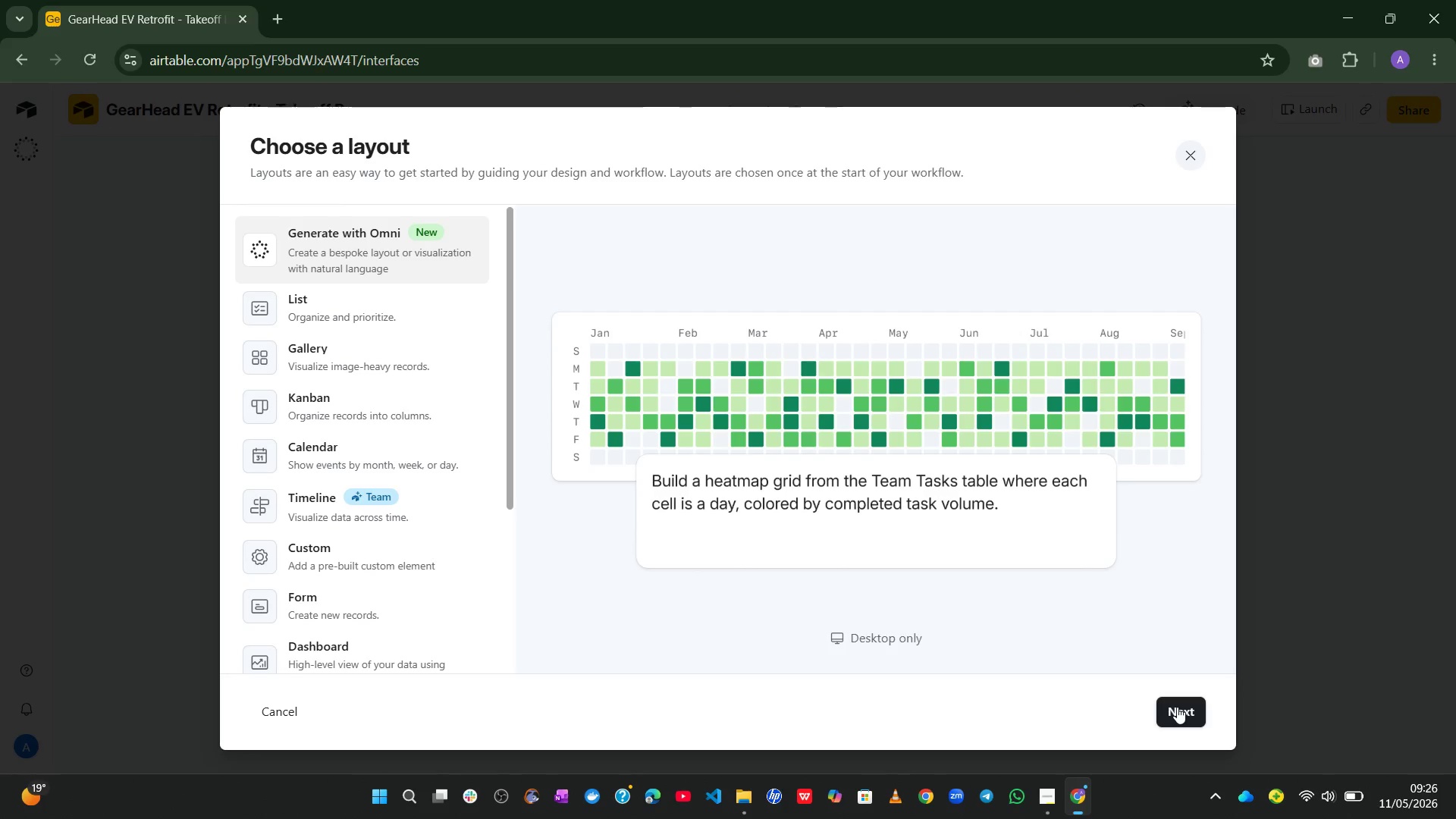 
wait(14.98)
 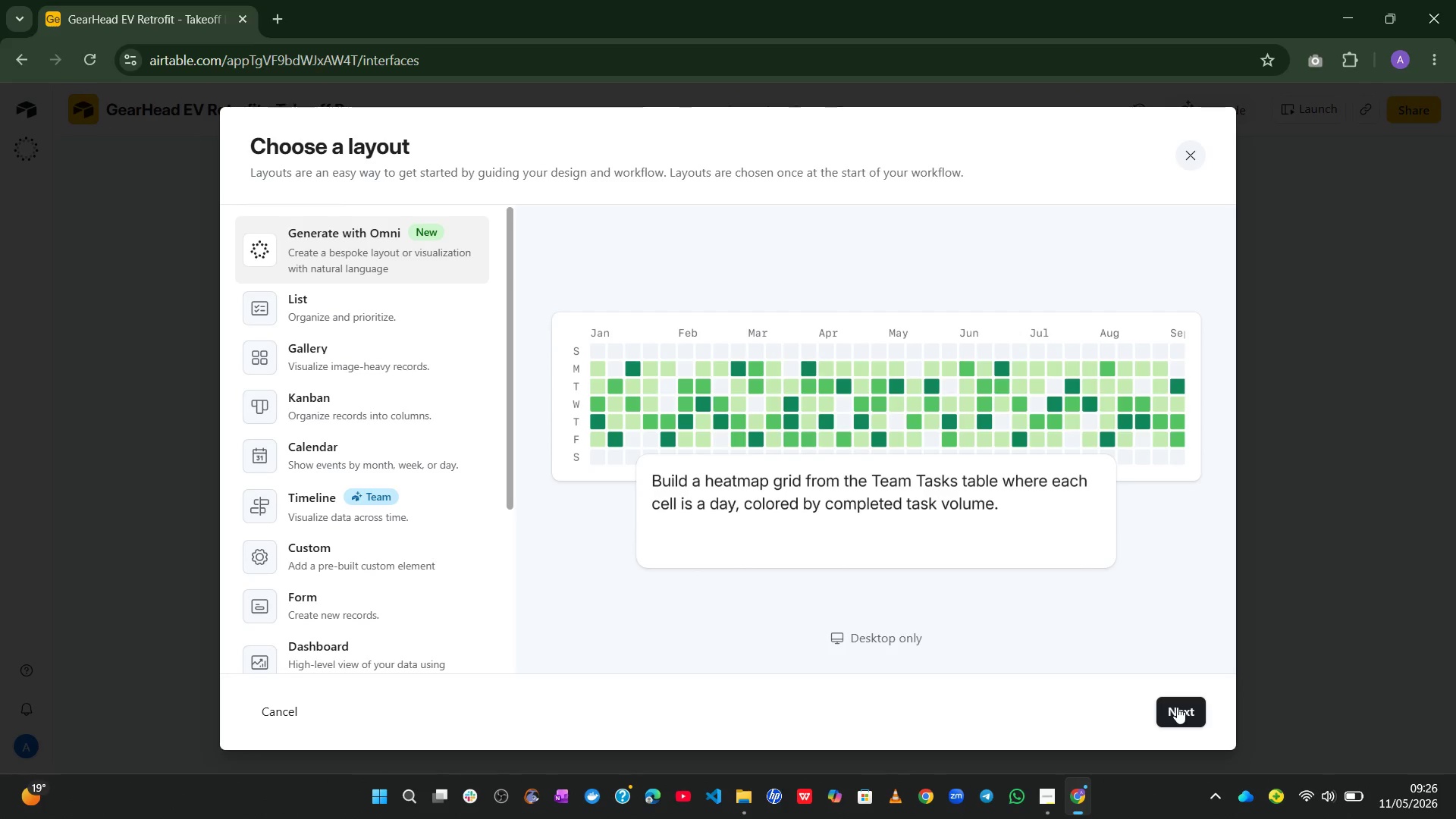 
left_click([375, 394])
 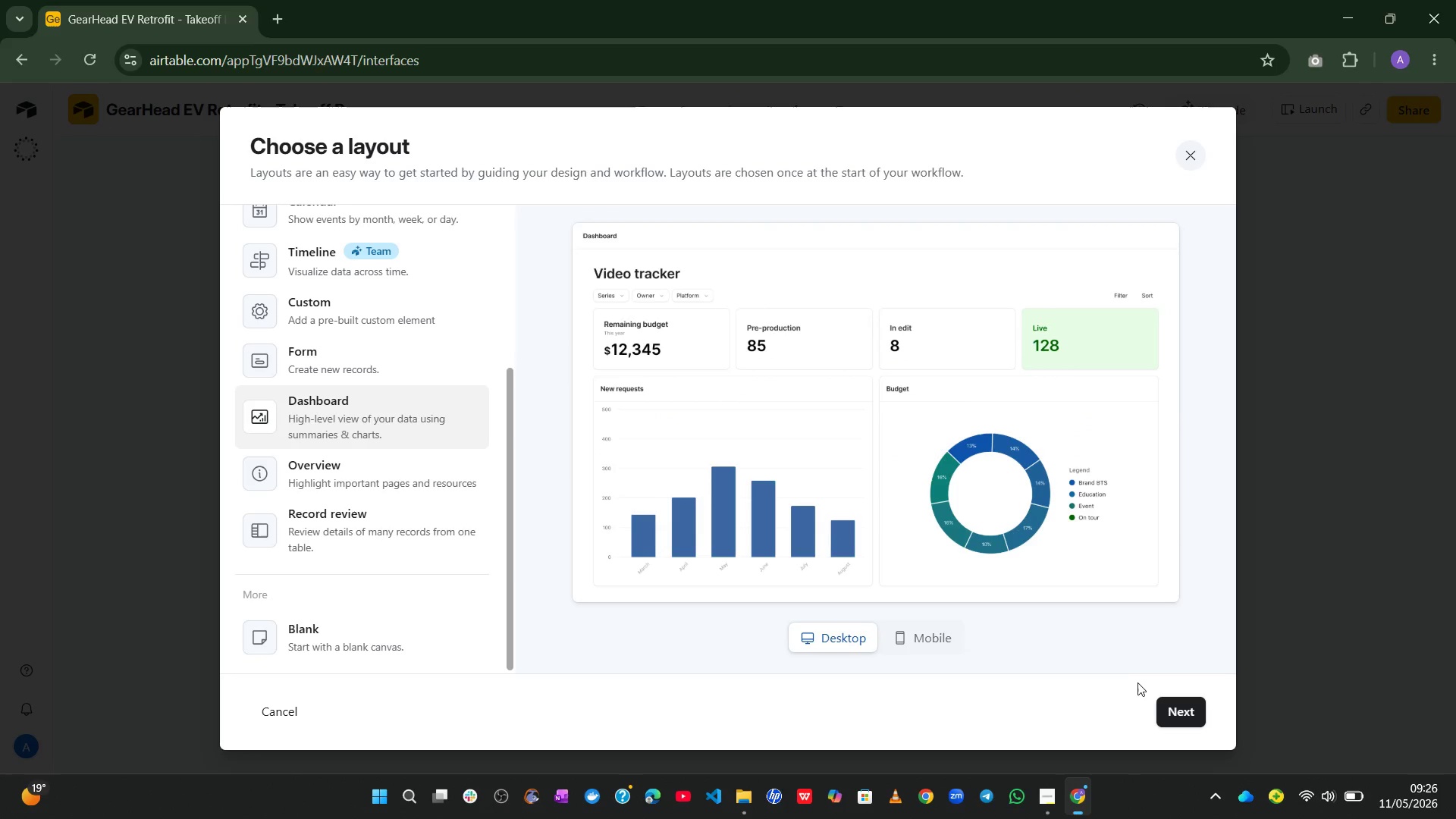 
left_click([1168, 712])
 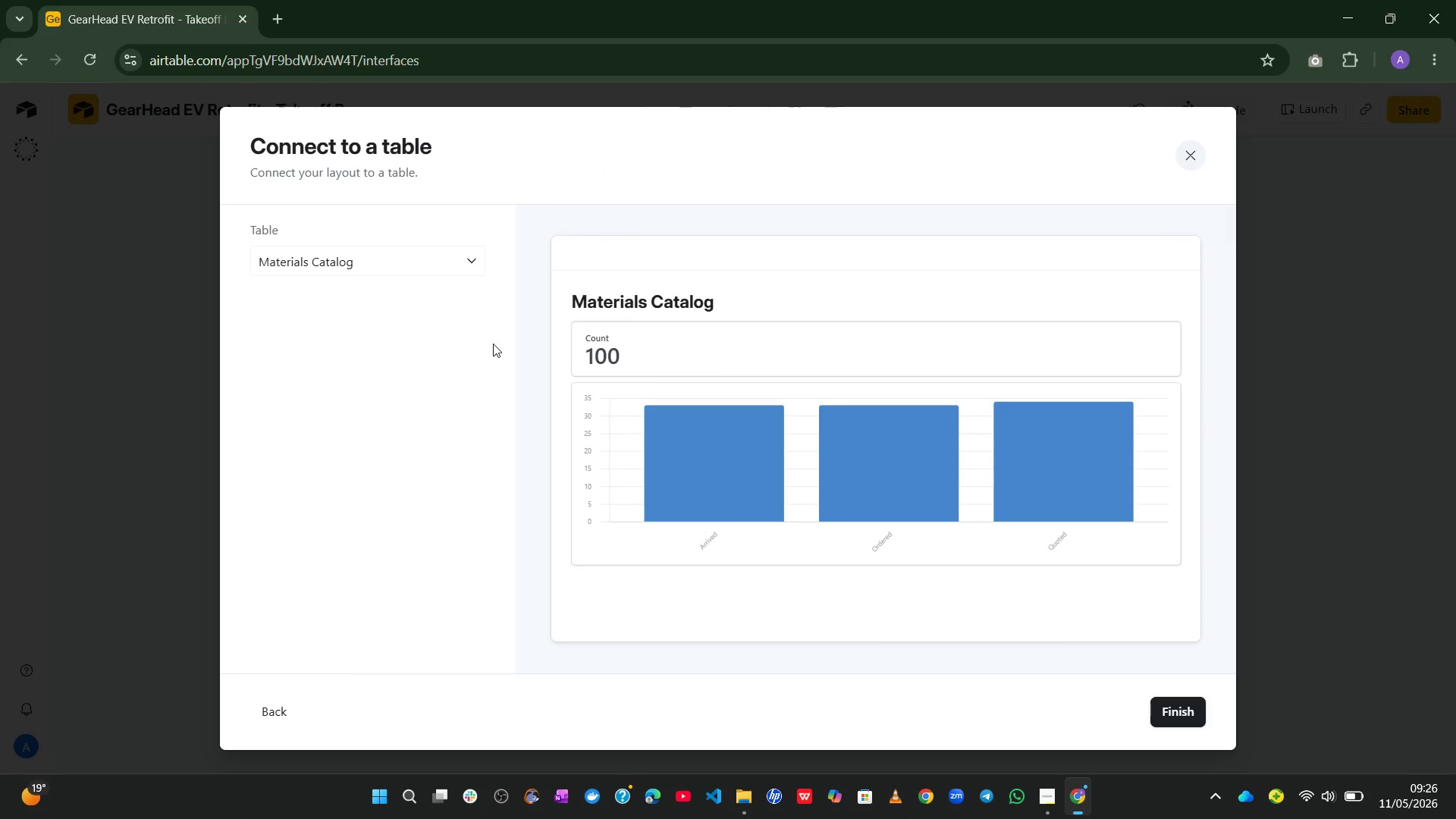 
left_click([435, 278])
 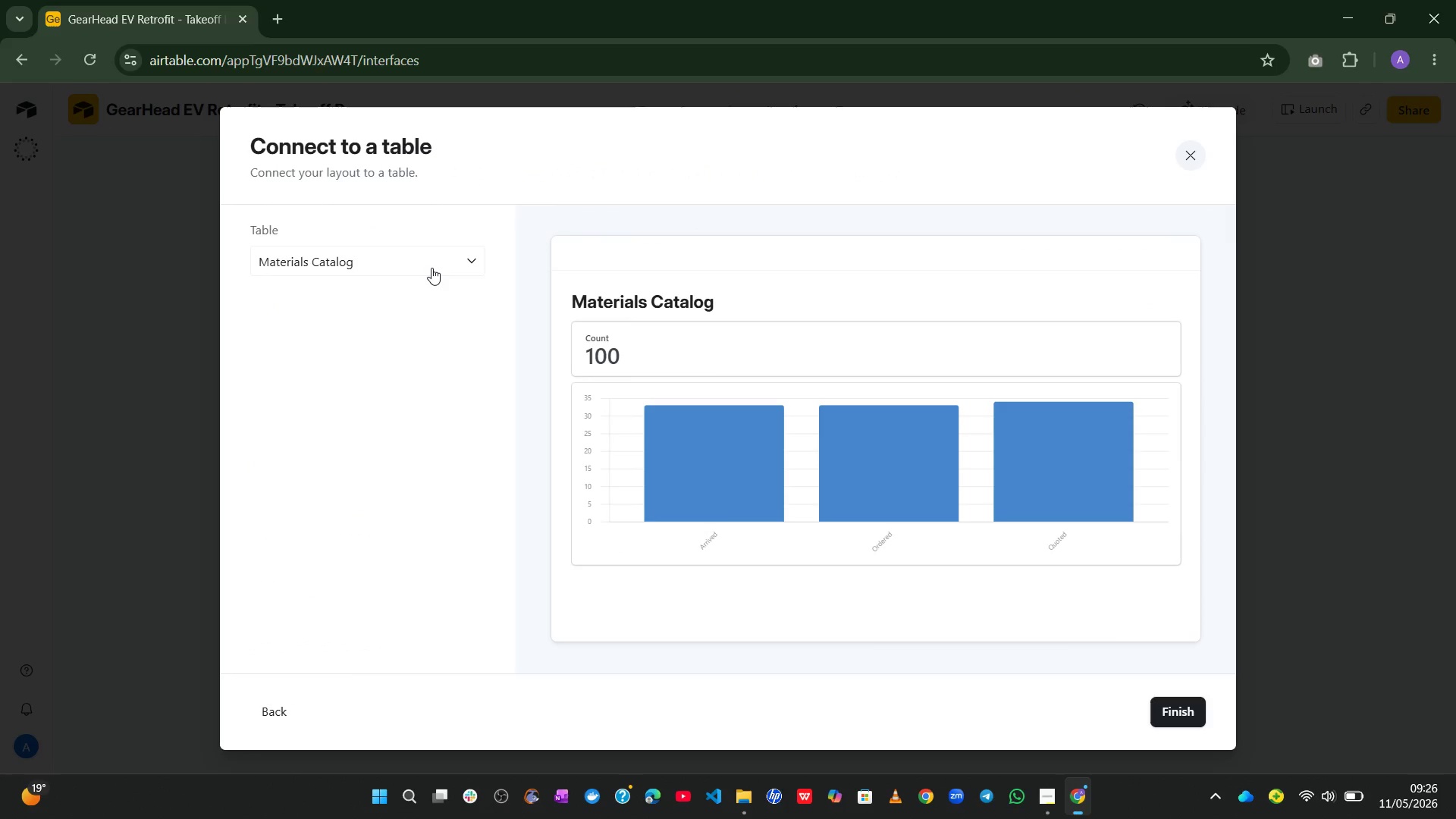 
left_click([431, 268])
 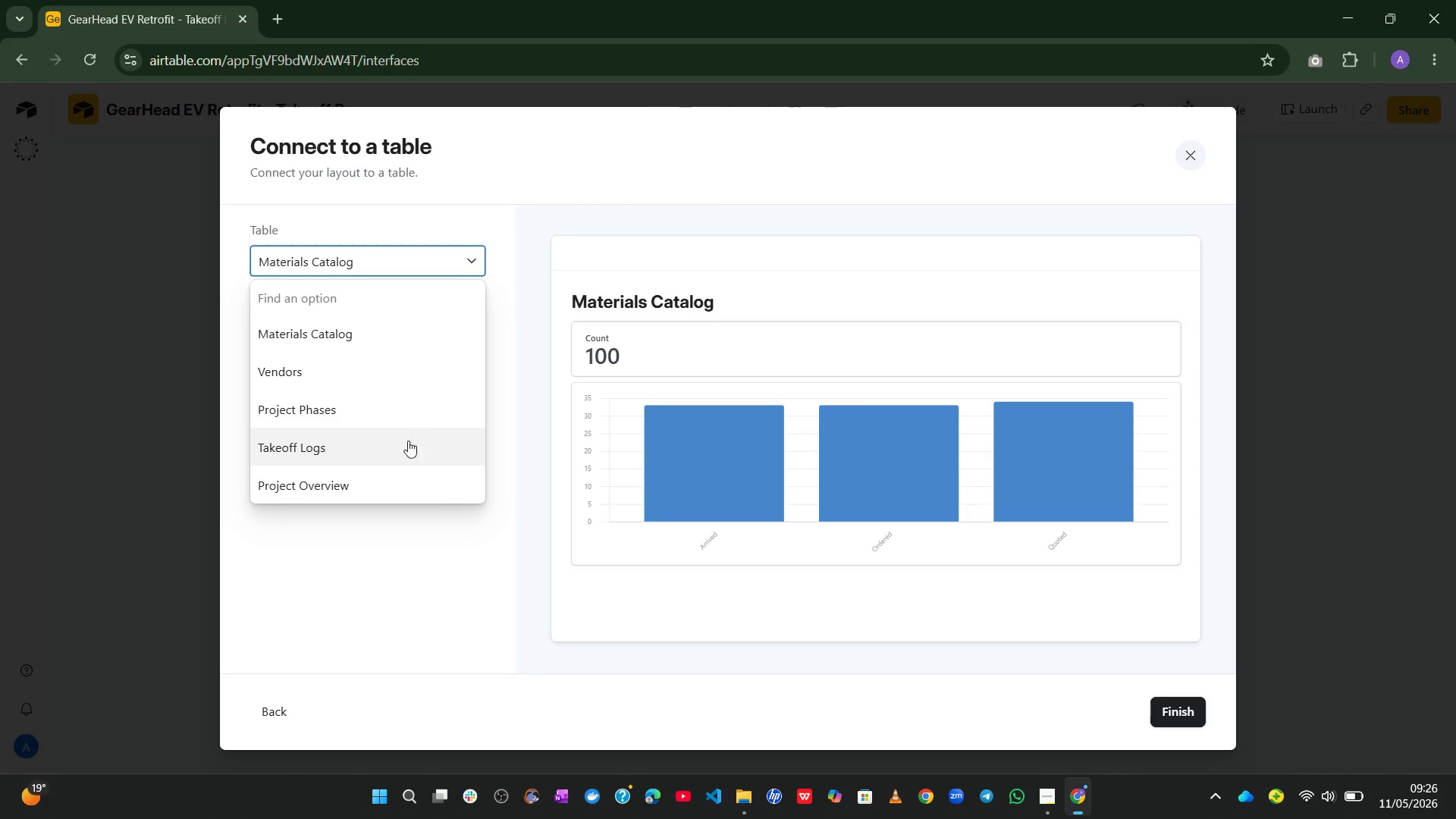 
left_click([392, 475])
 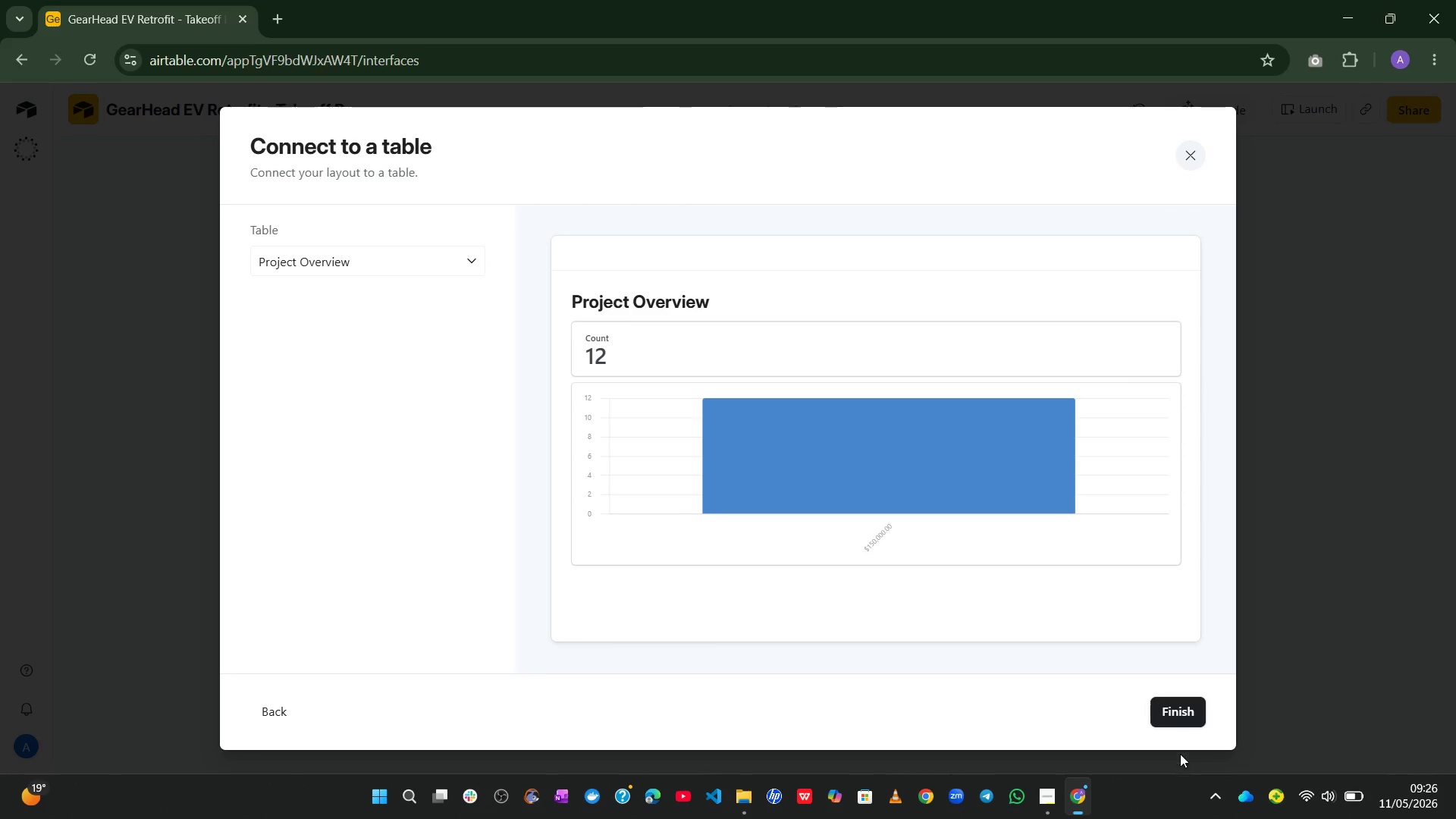 
left_click([1171, 718])
 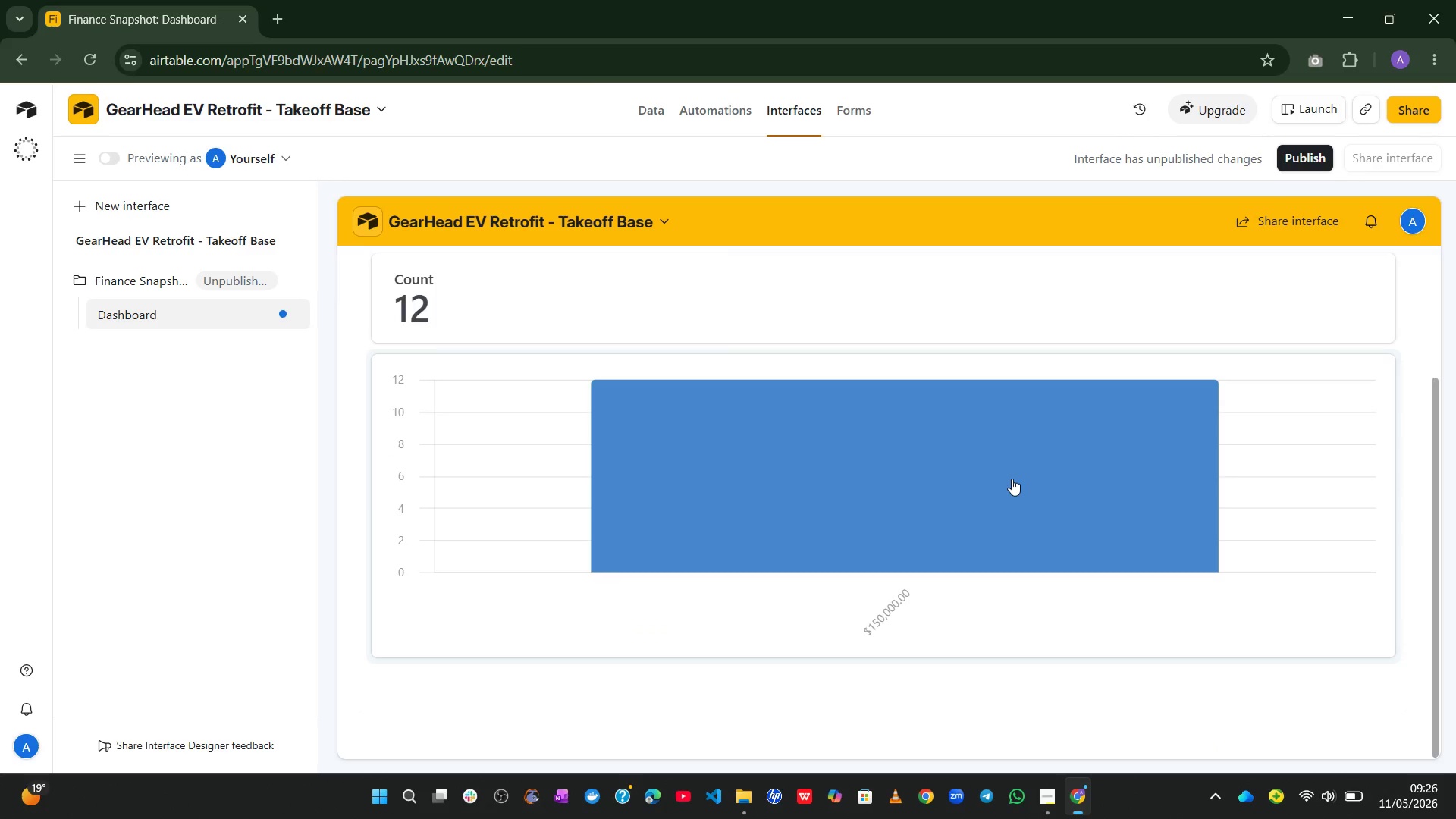 
wait(12.36)
 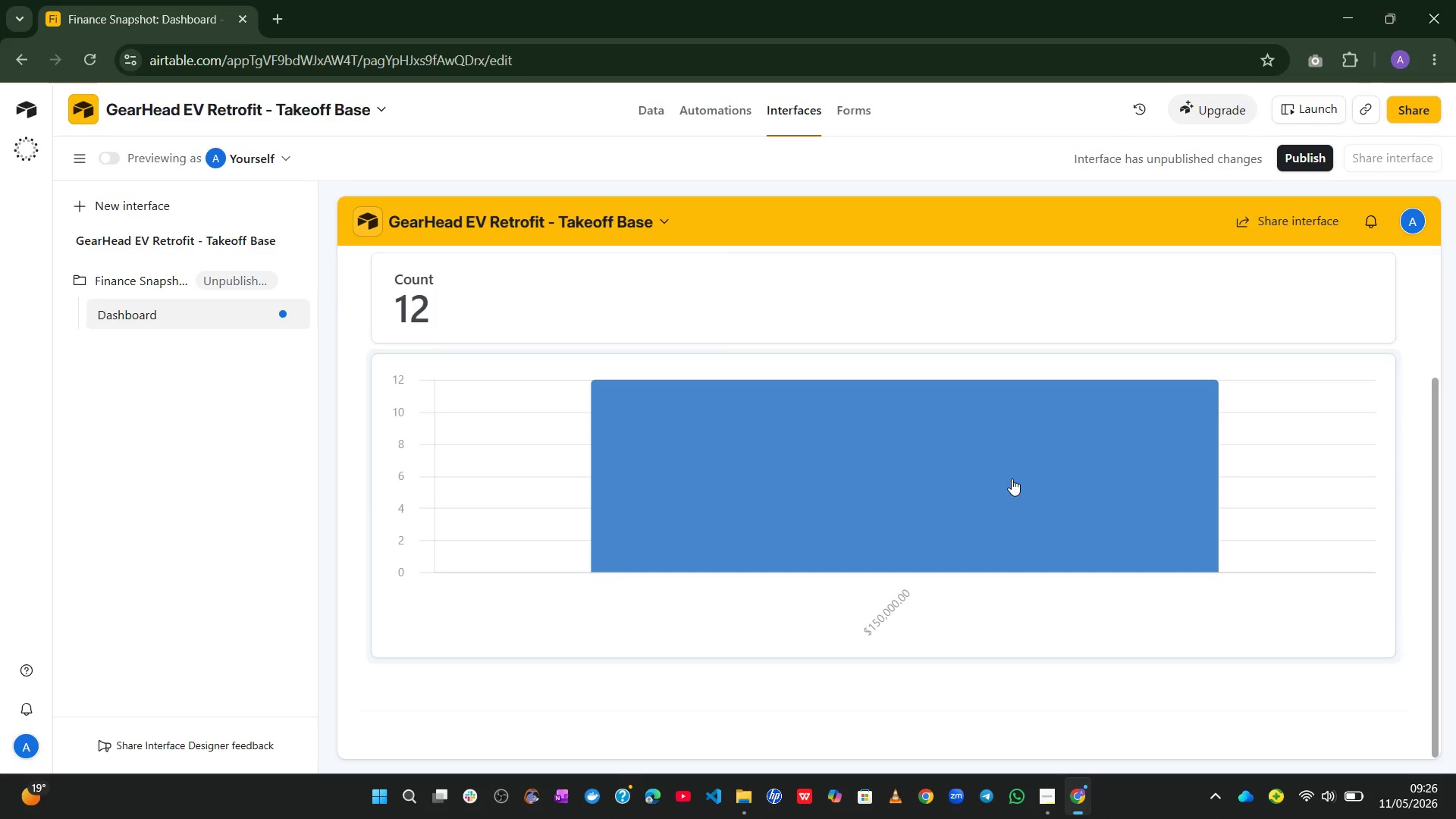 
left_click([866, 438])
 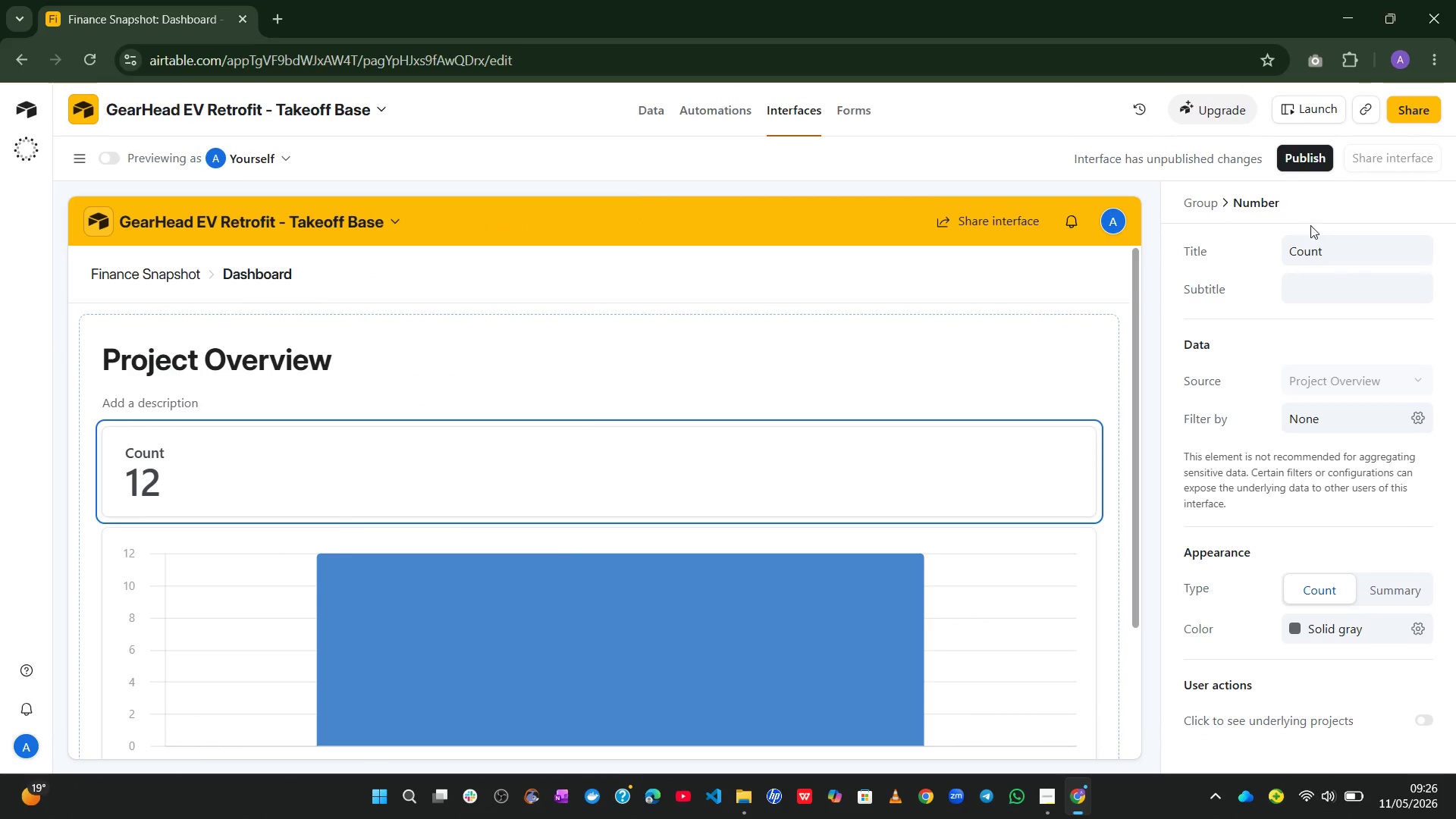 
left_click([1297, 253])
 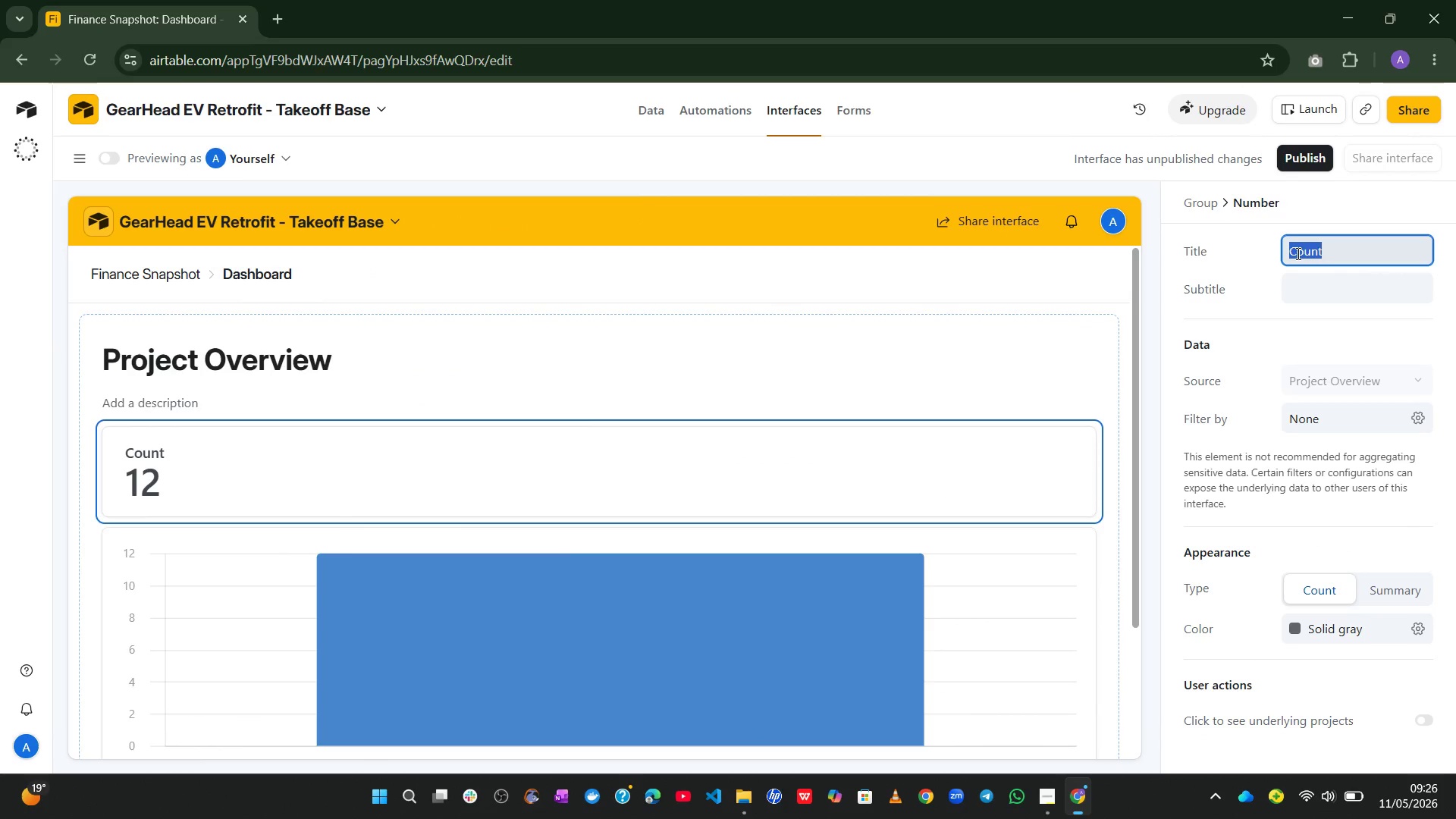 
hold_key(key=ShiftLeft, duration=0.44)
 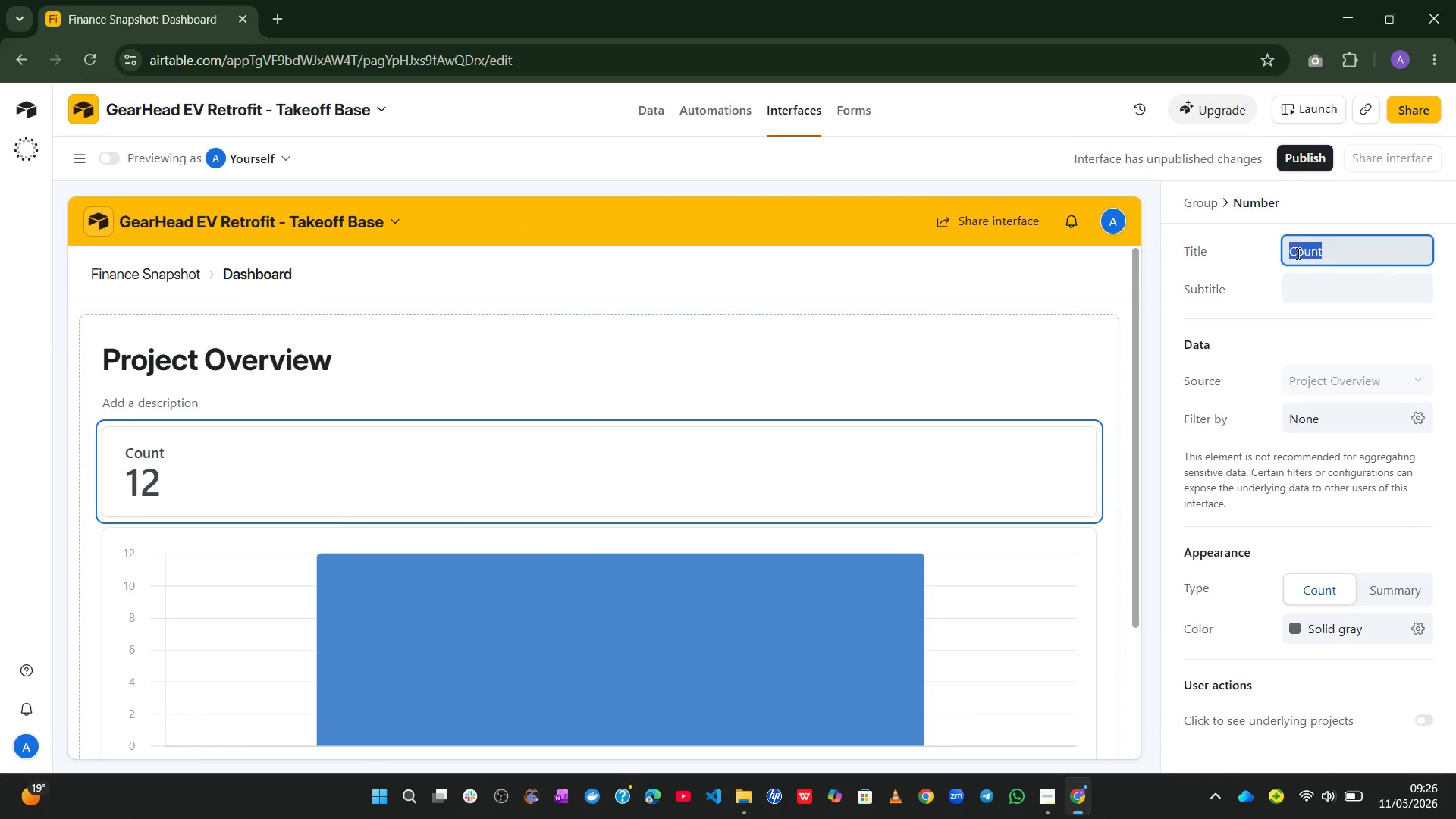 
type(Total Estimated Cost)
 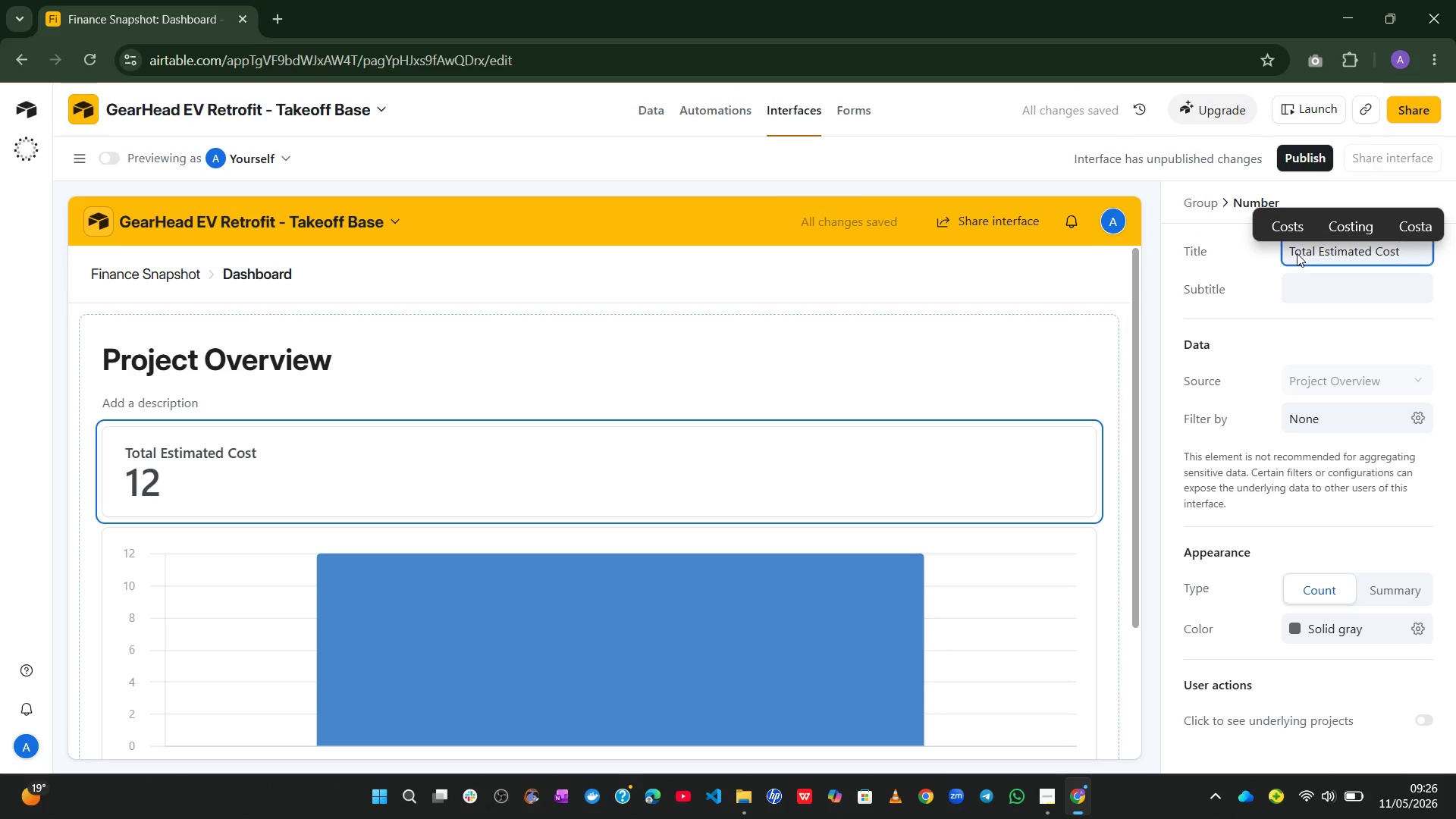 
wait(7.52)
 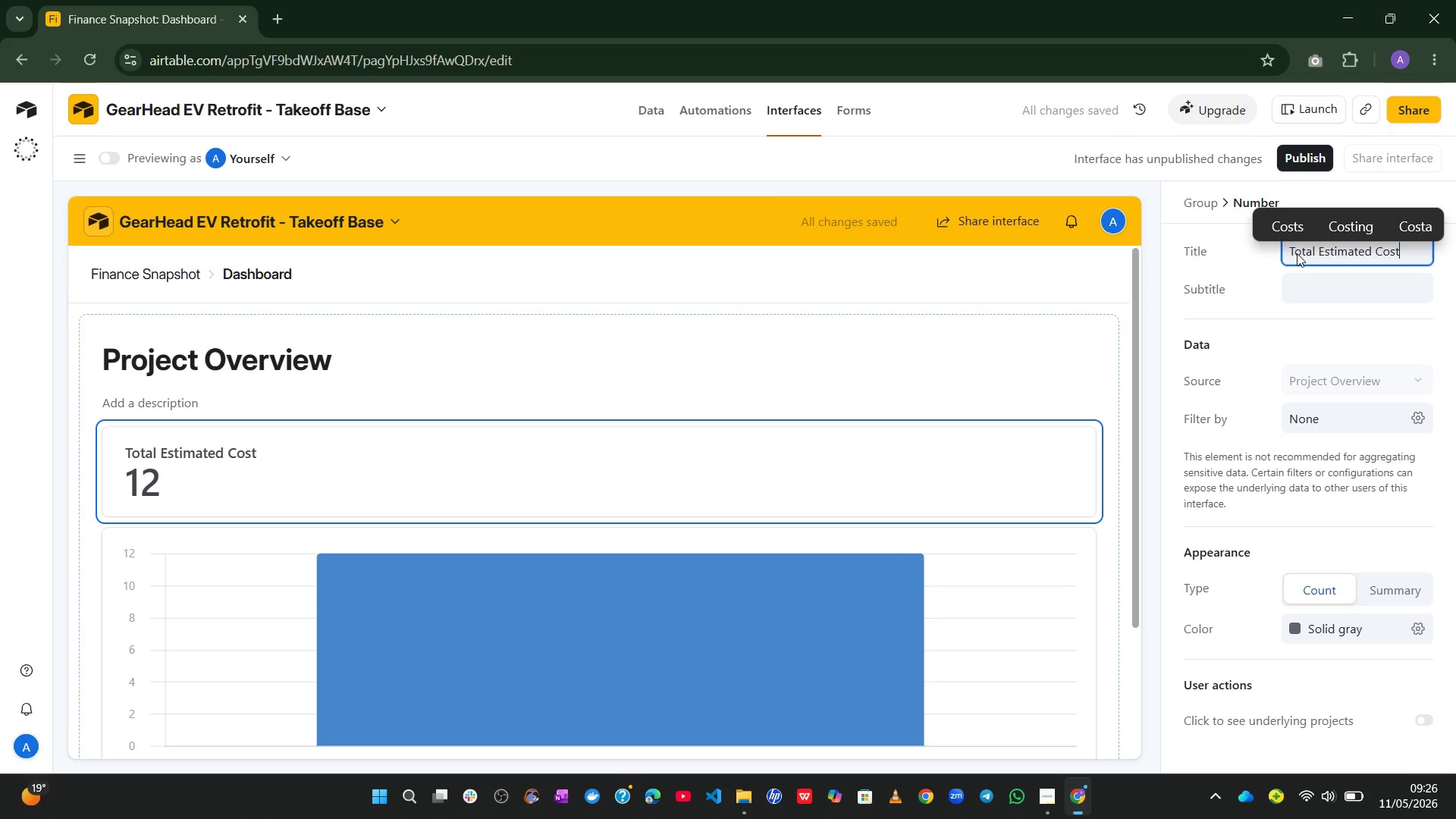 
left_click([1266, 339])
 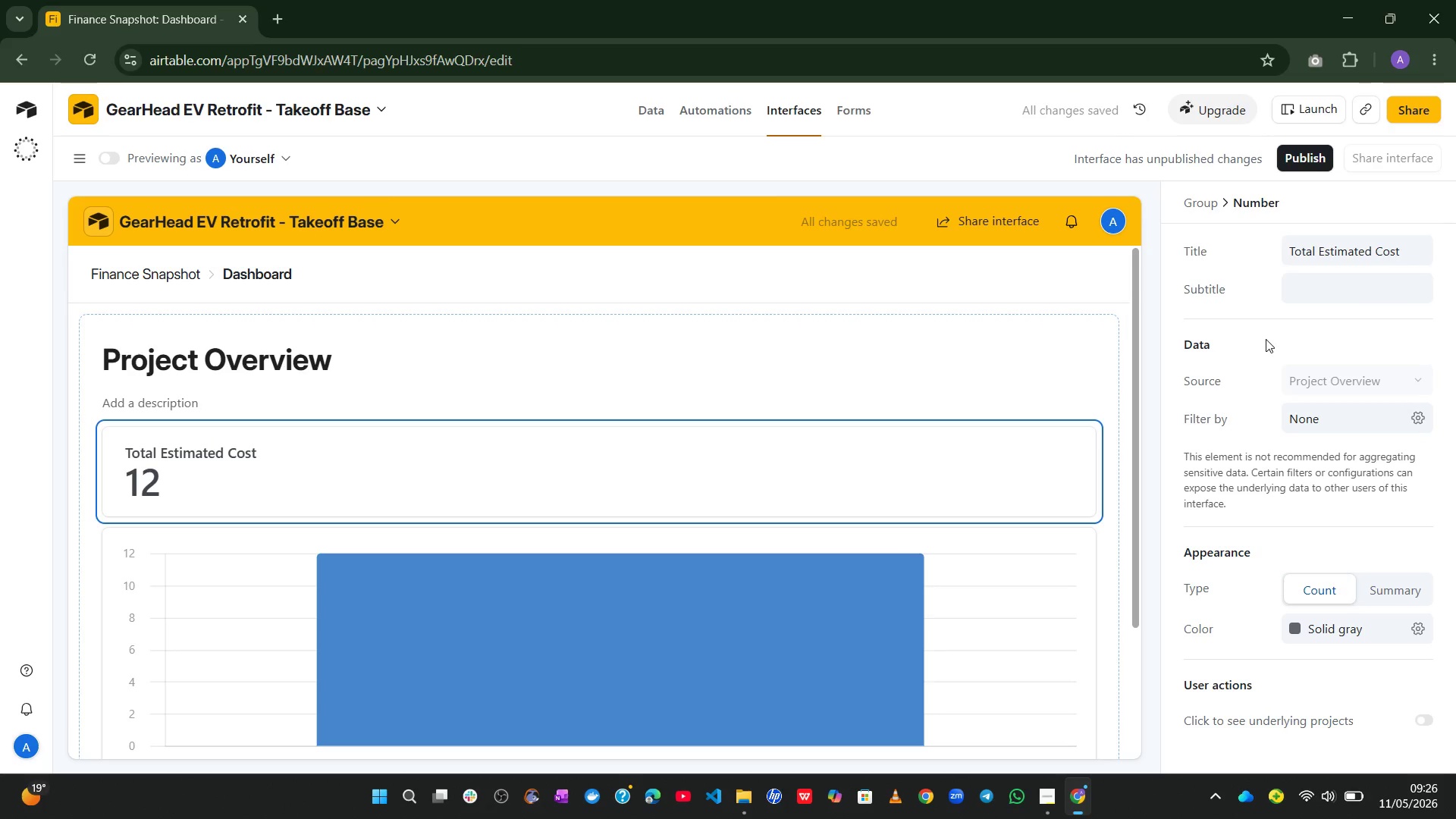 
wait(10.44)
 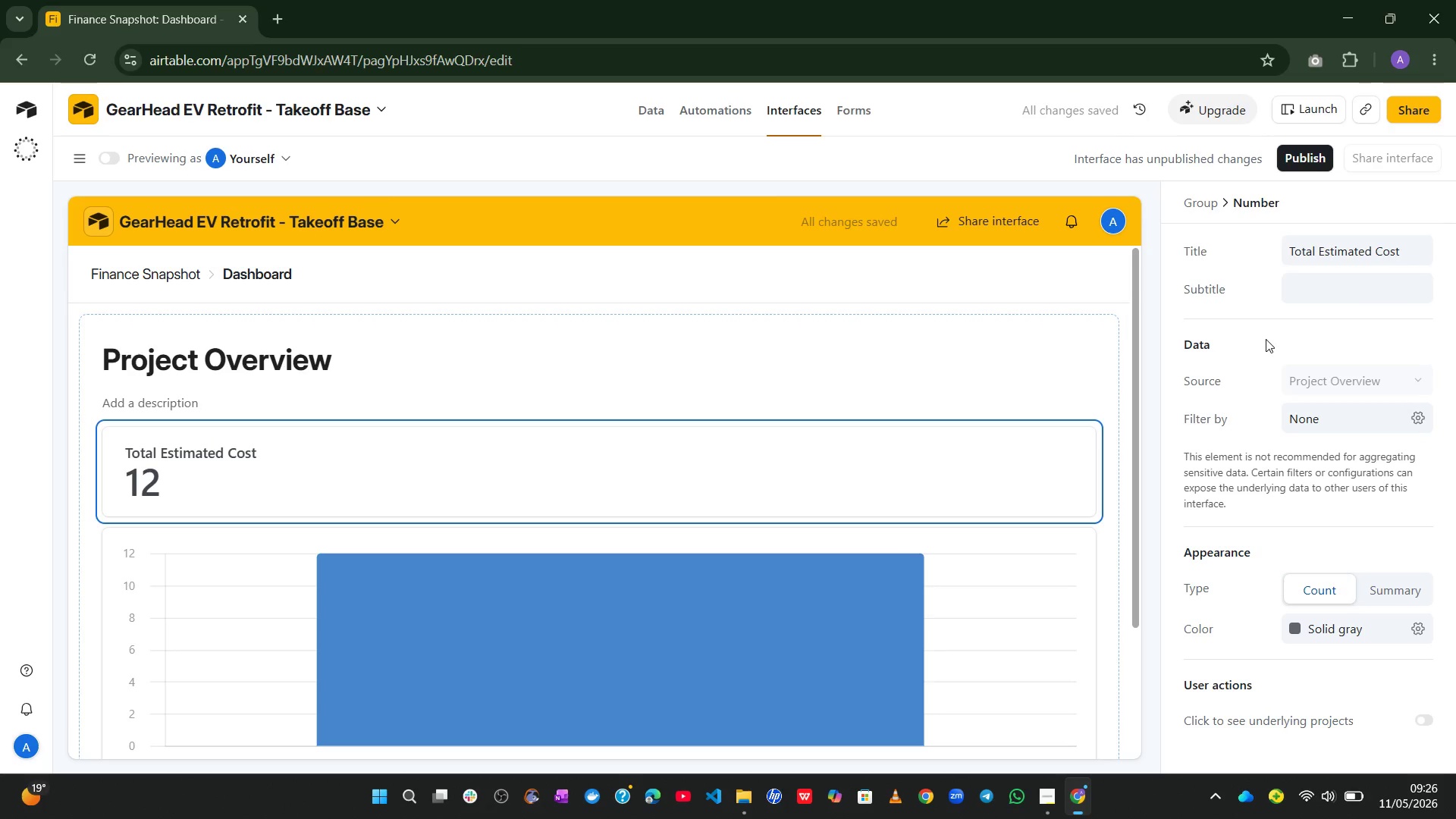 
left_click([1389, 576])
 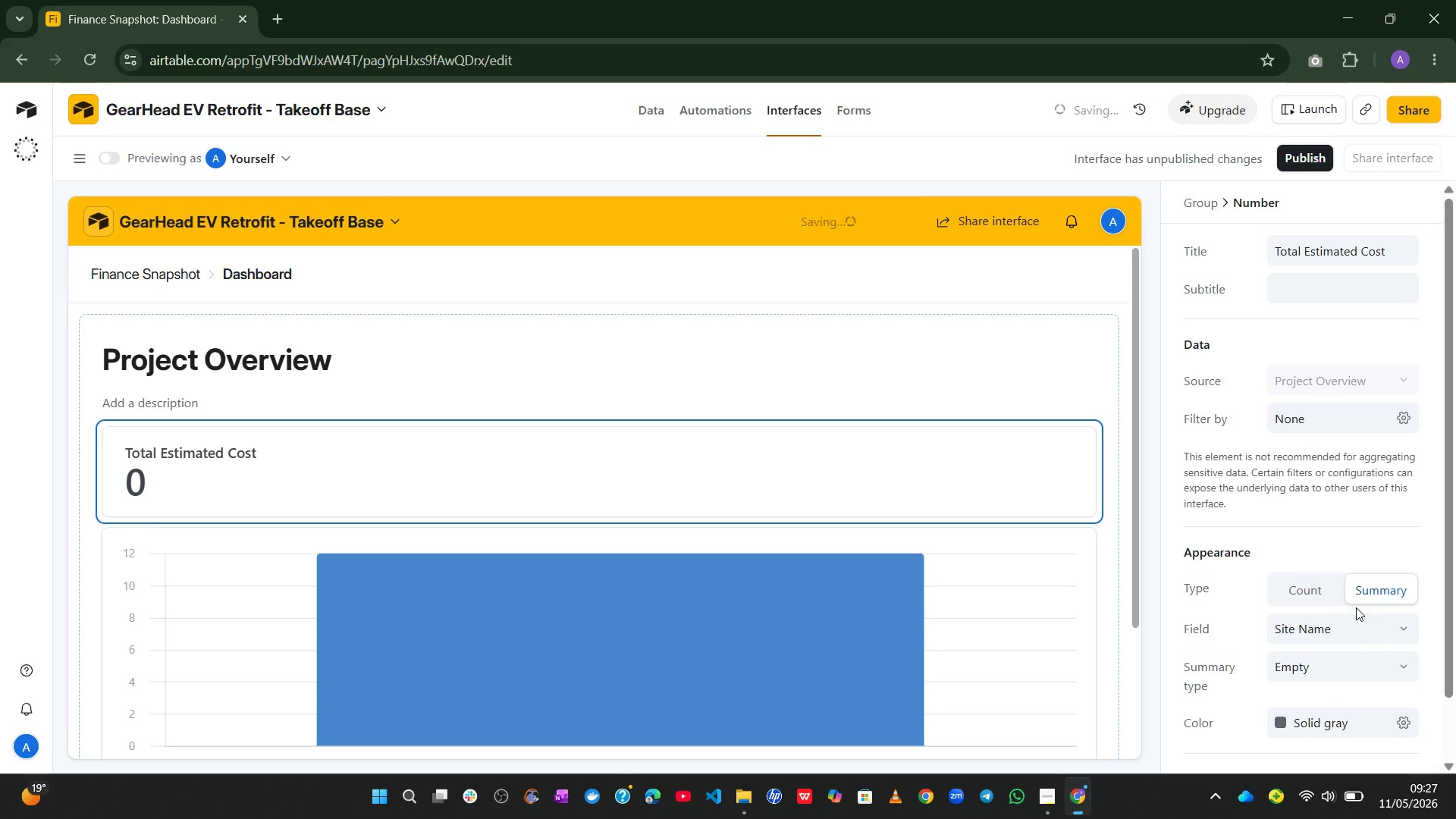 
left_click([1353, 624])
 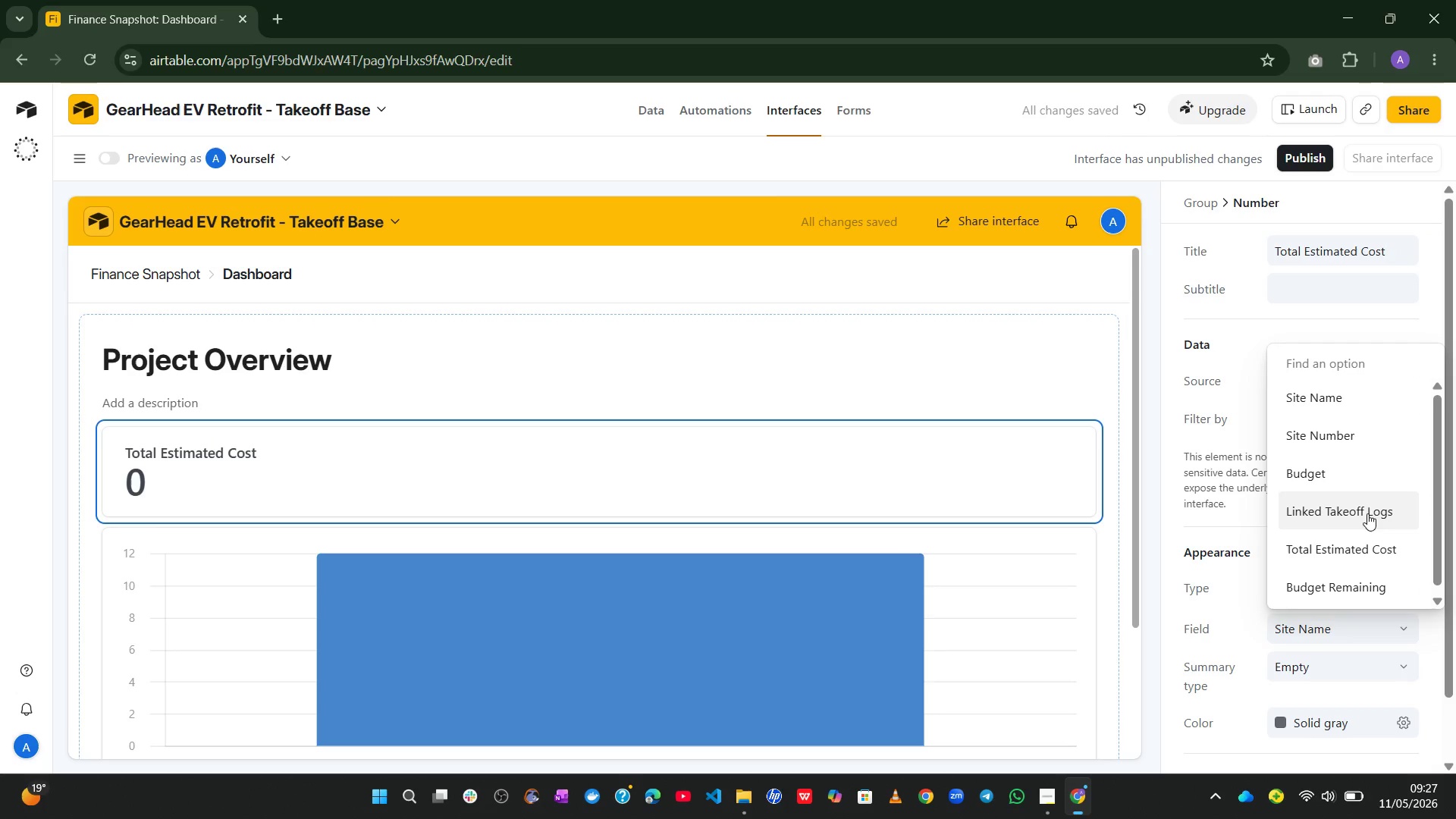 
left_click([1362, 565])
 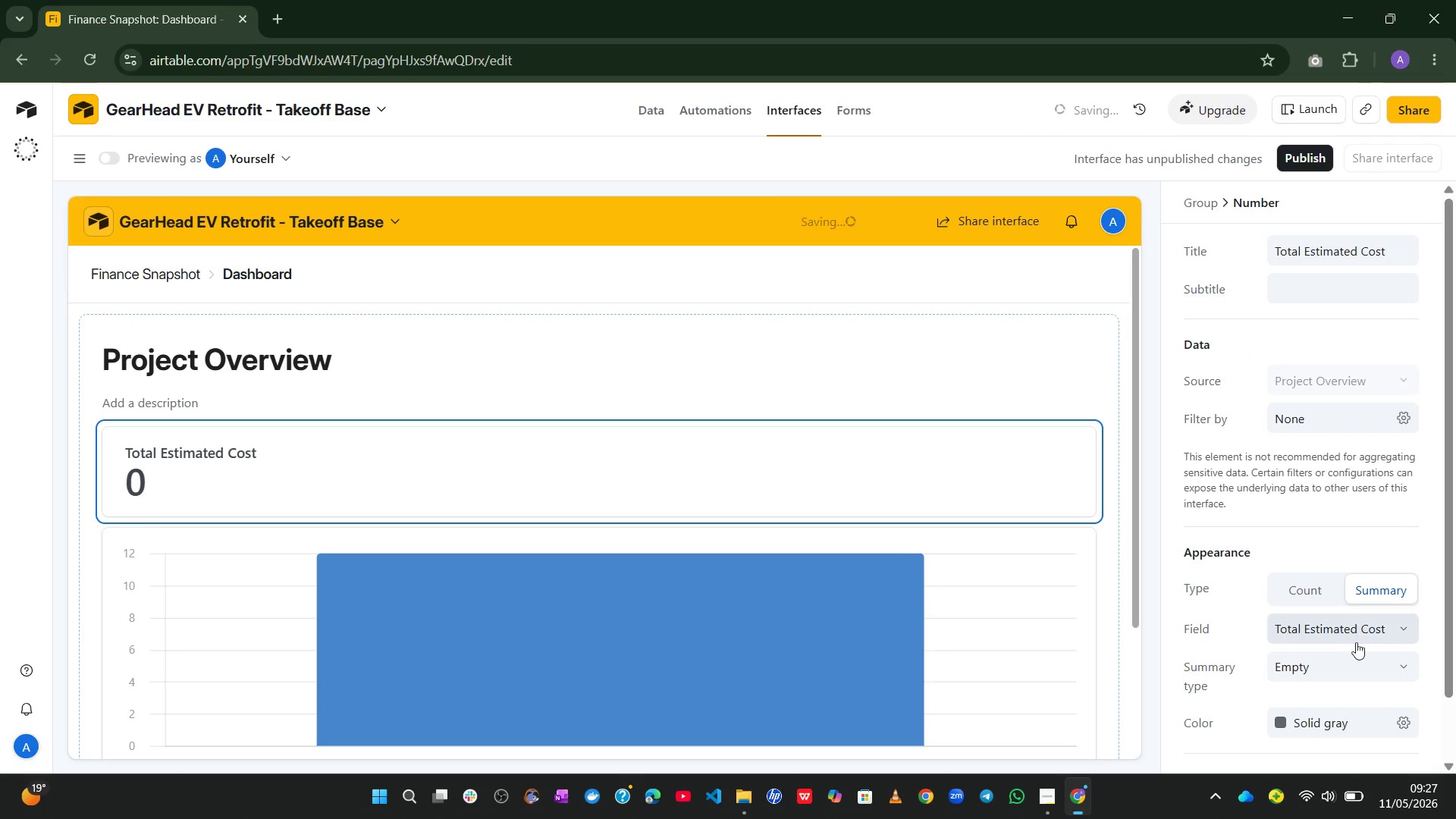 
left_click([1360, 668])
 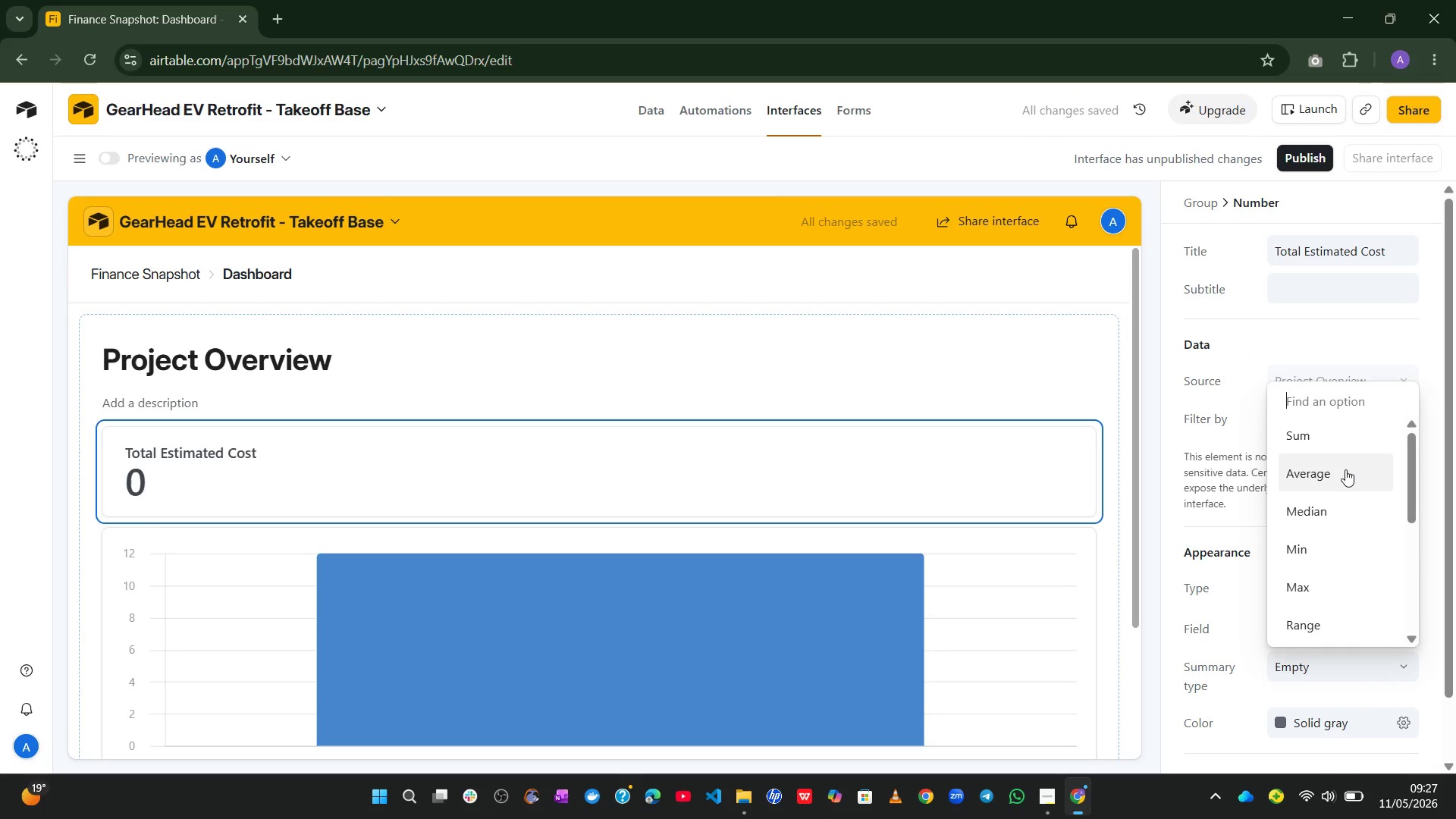 
left_click([1330, 439])
 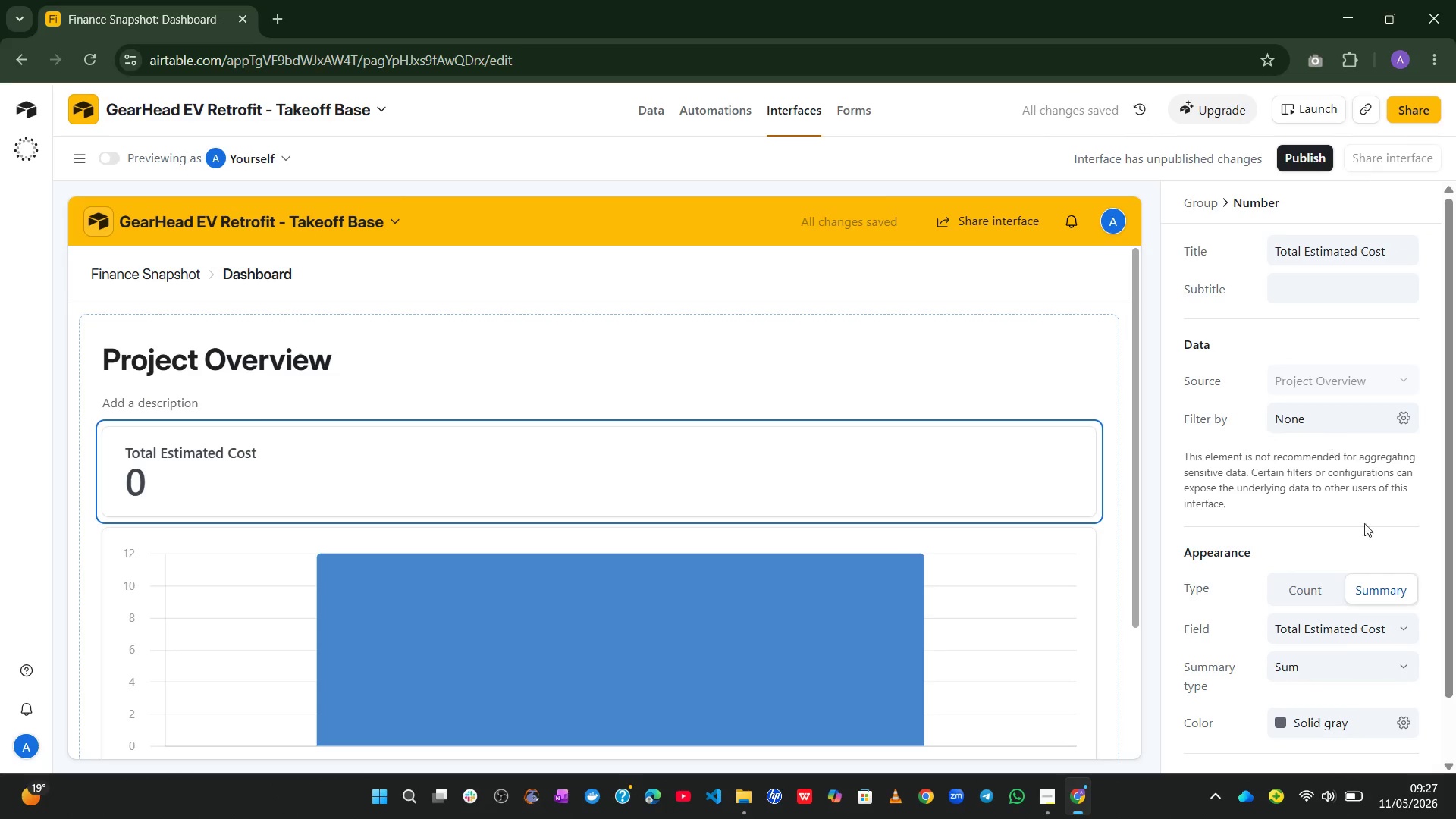 
wait(7.45)
 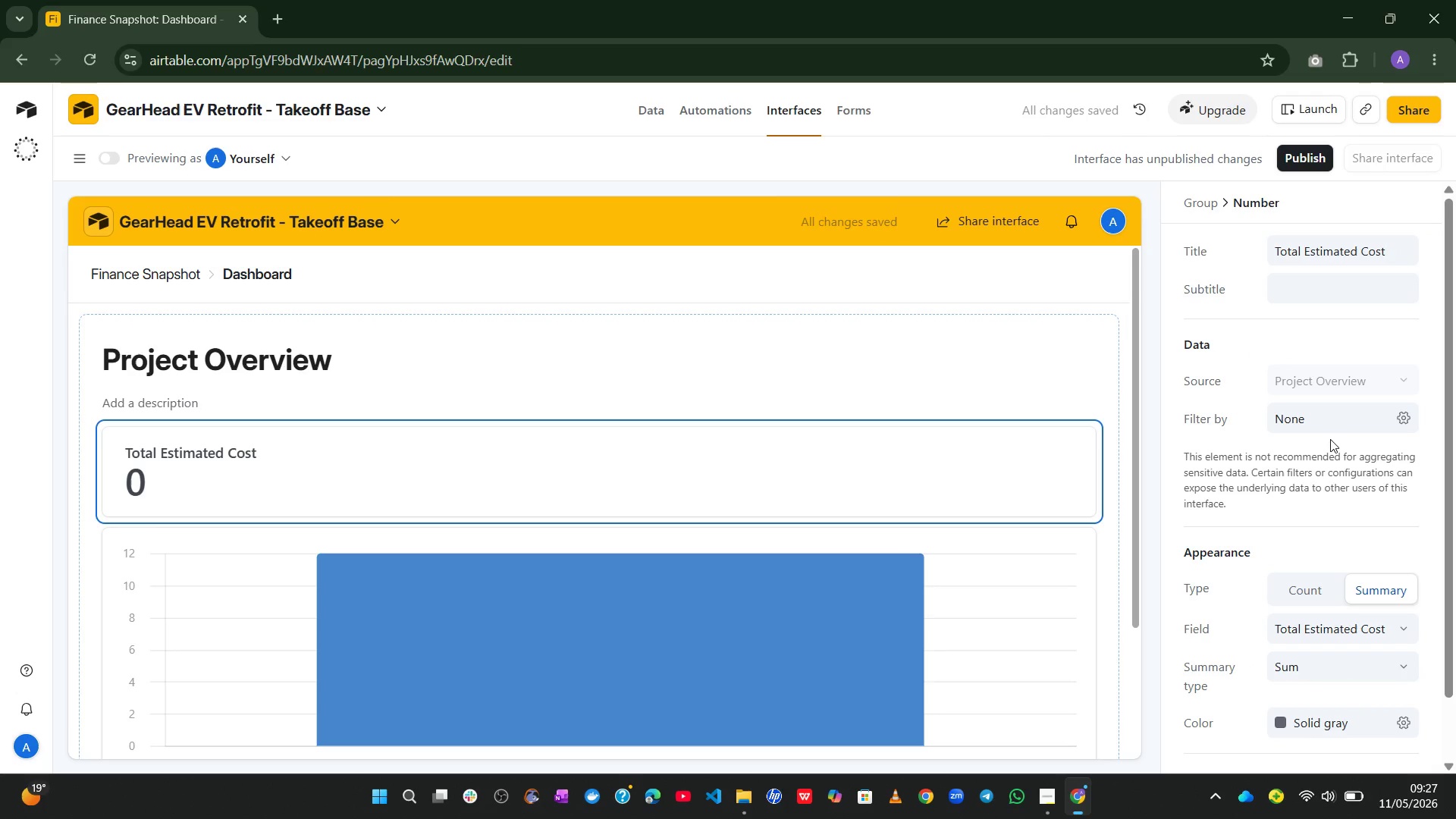 
left_click([1332, 532])
 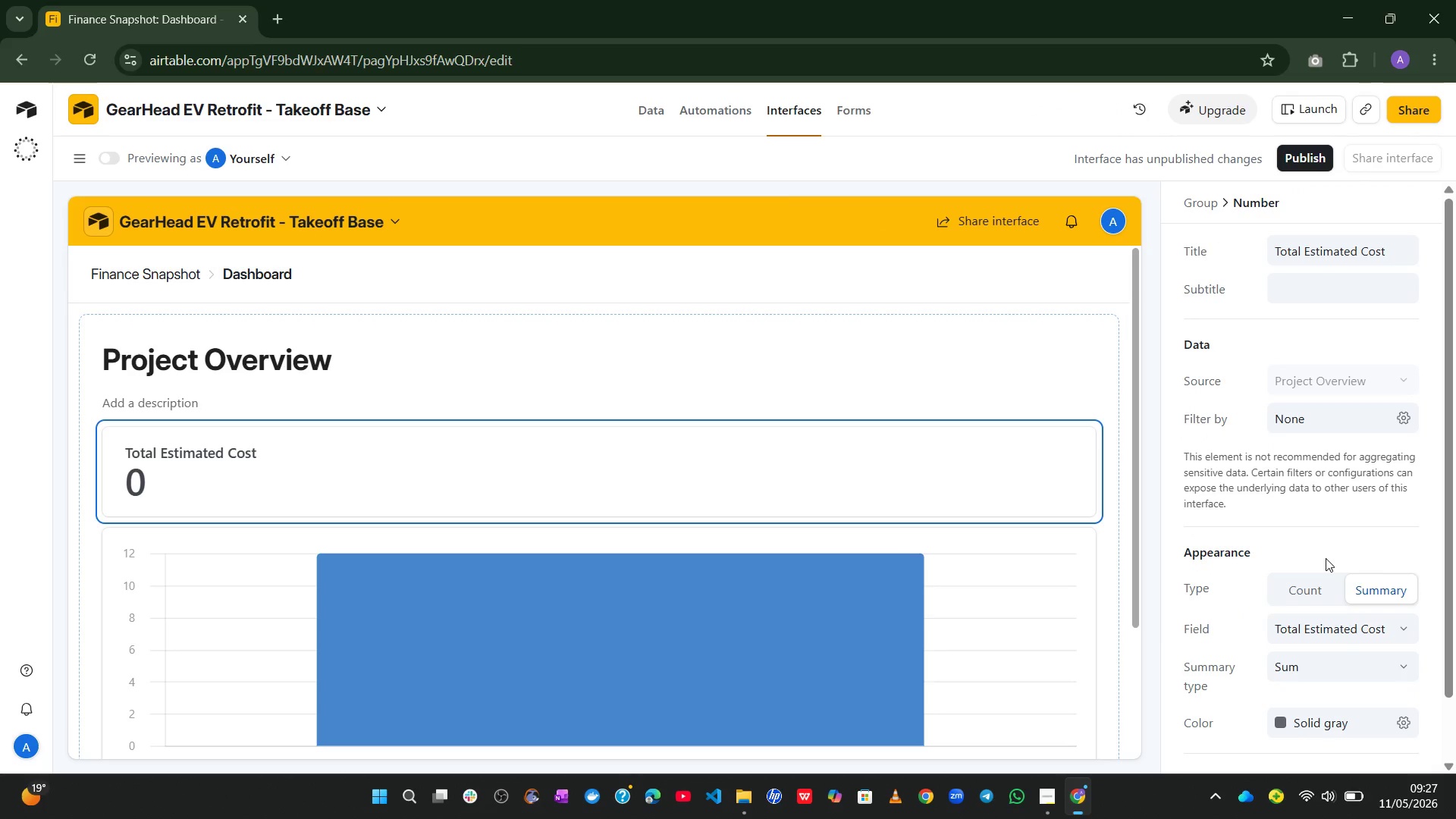 
left_click([1294, 521])
 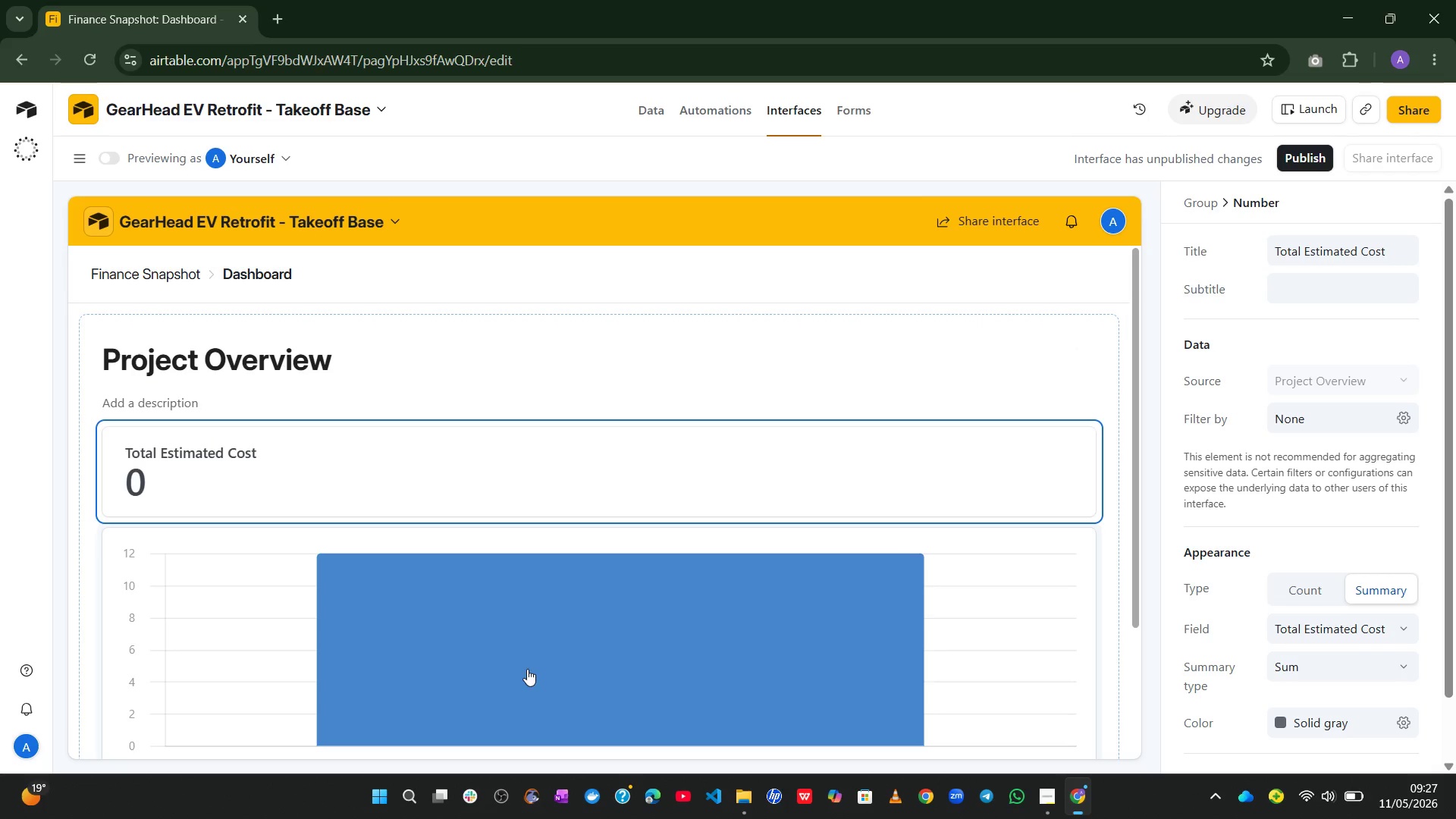 
wait(6.61)
 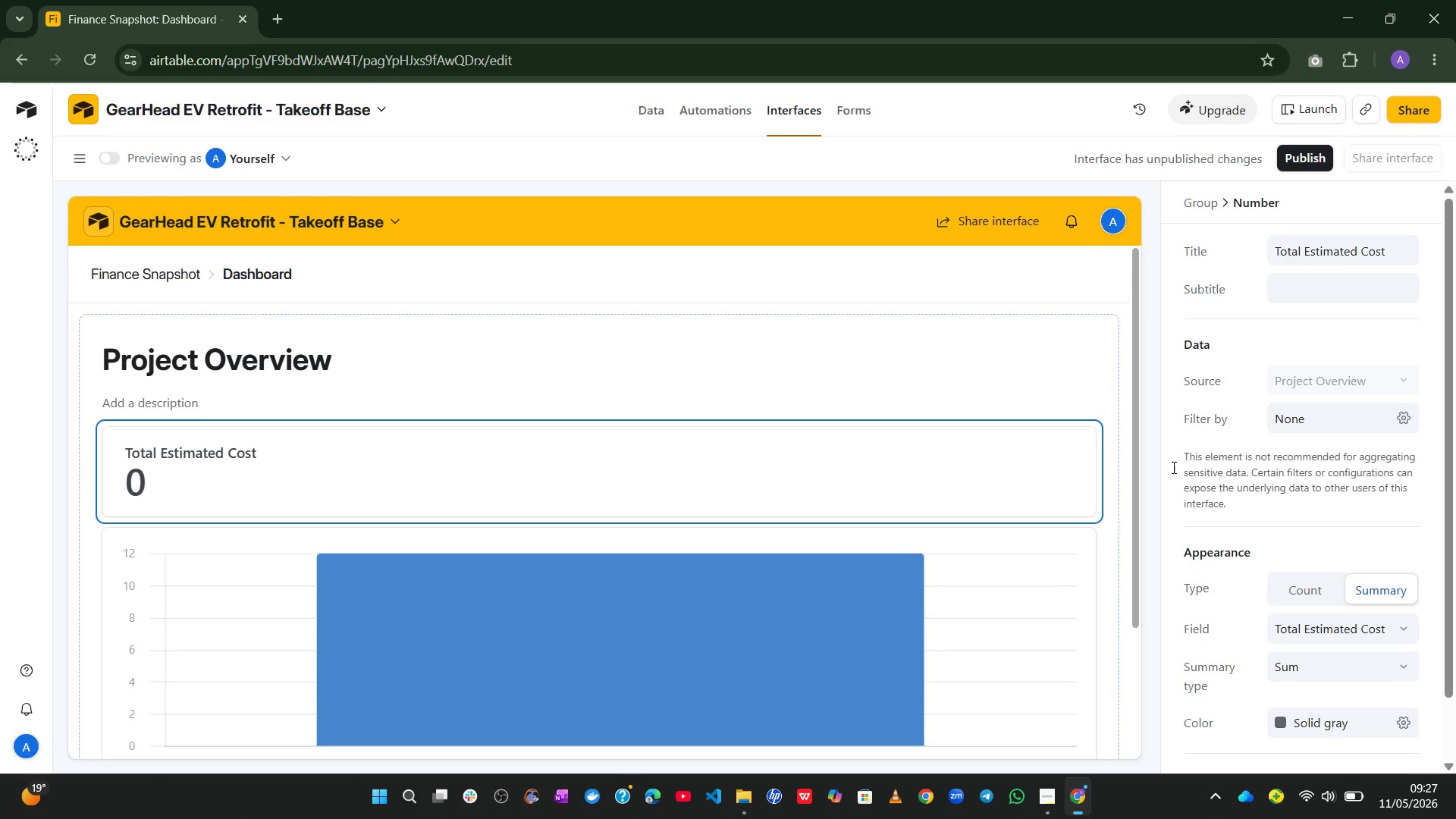 
left_click([648, 113])
 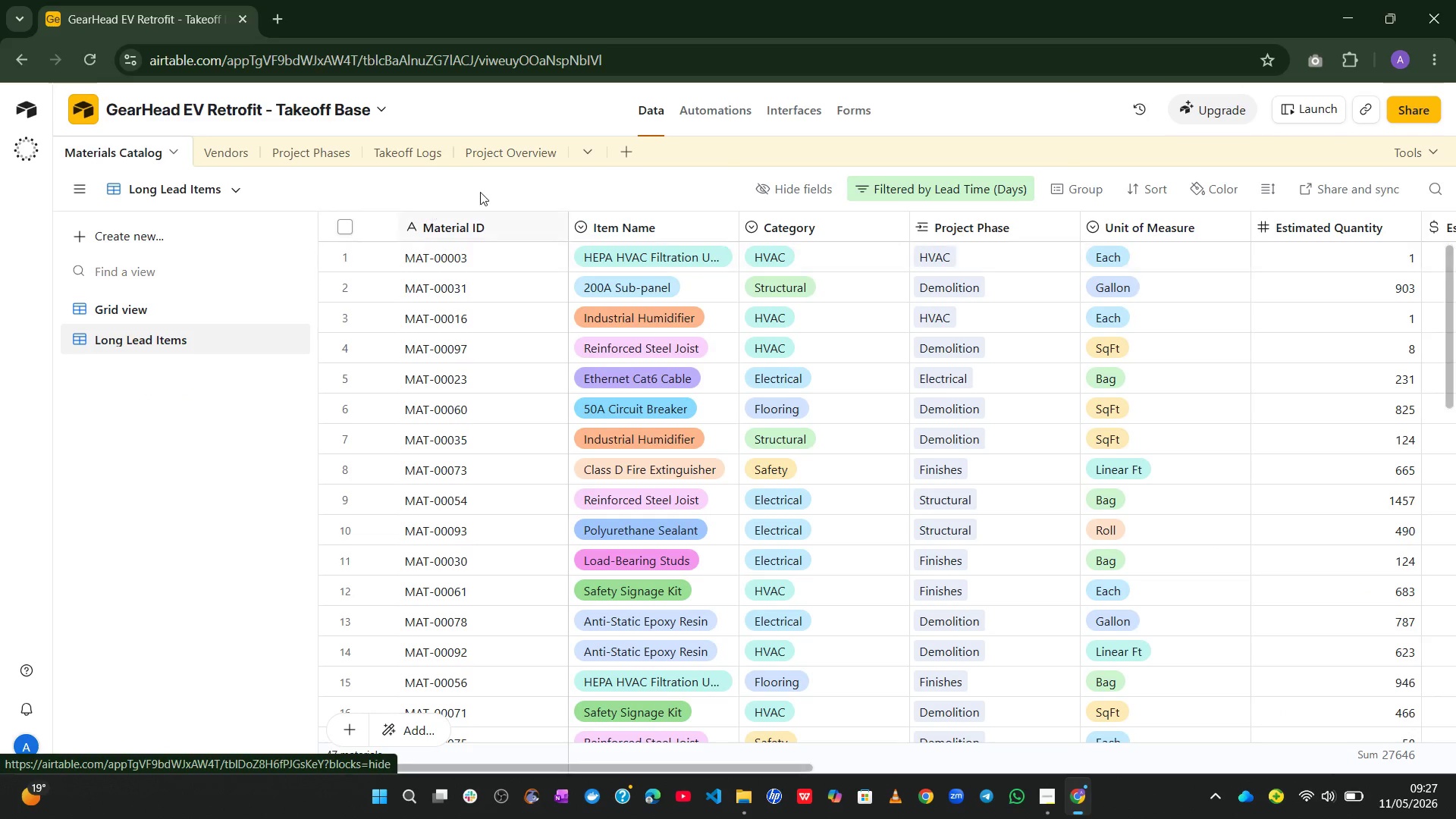 
left_click([522, 164])
 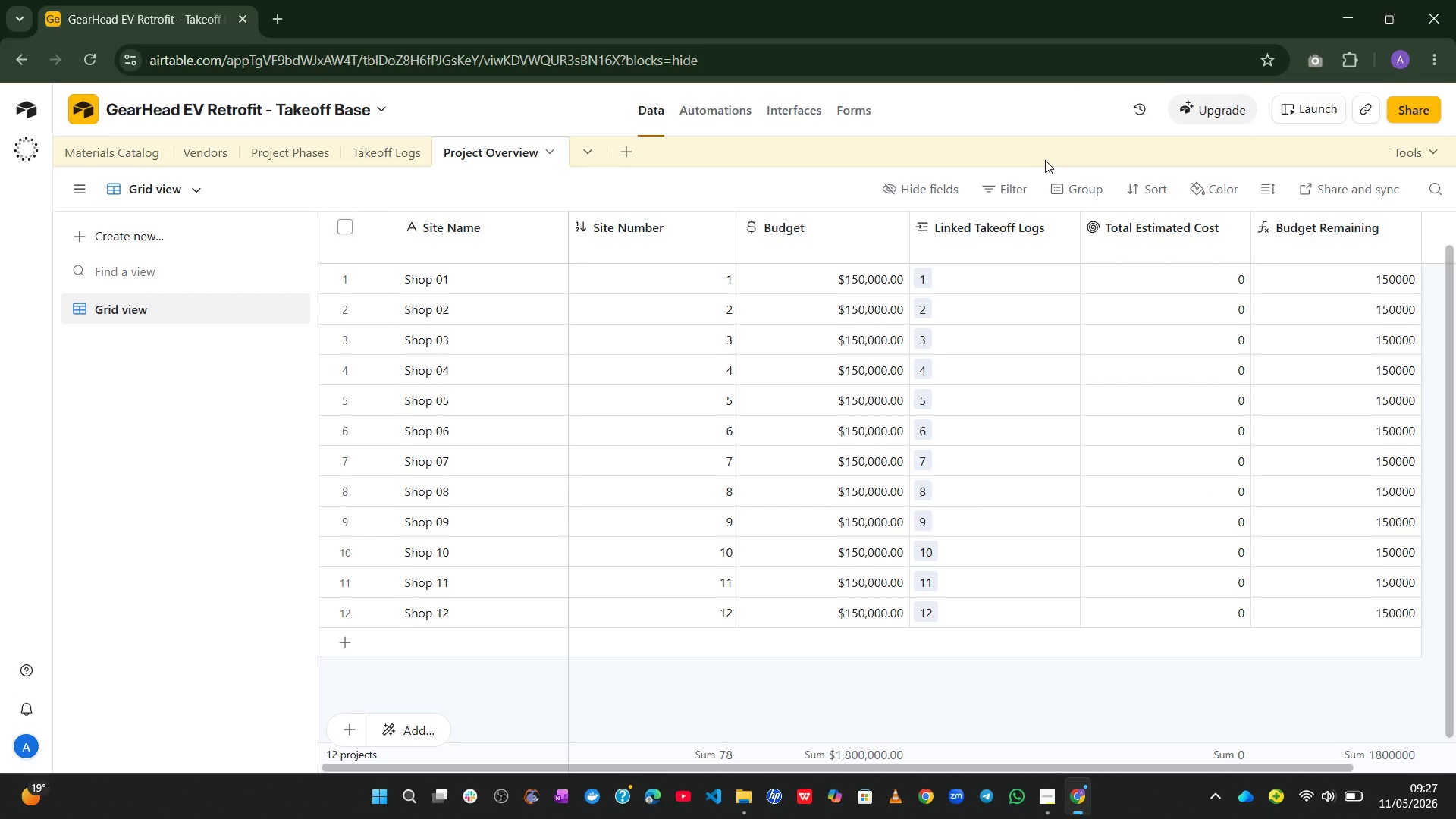 
wait(6.41)
 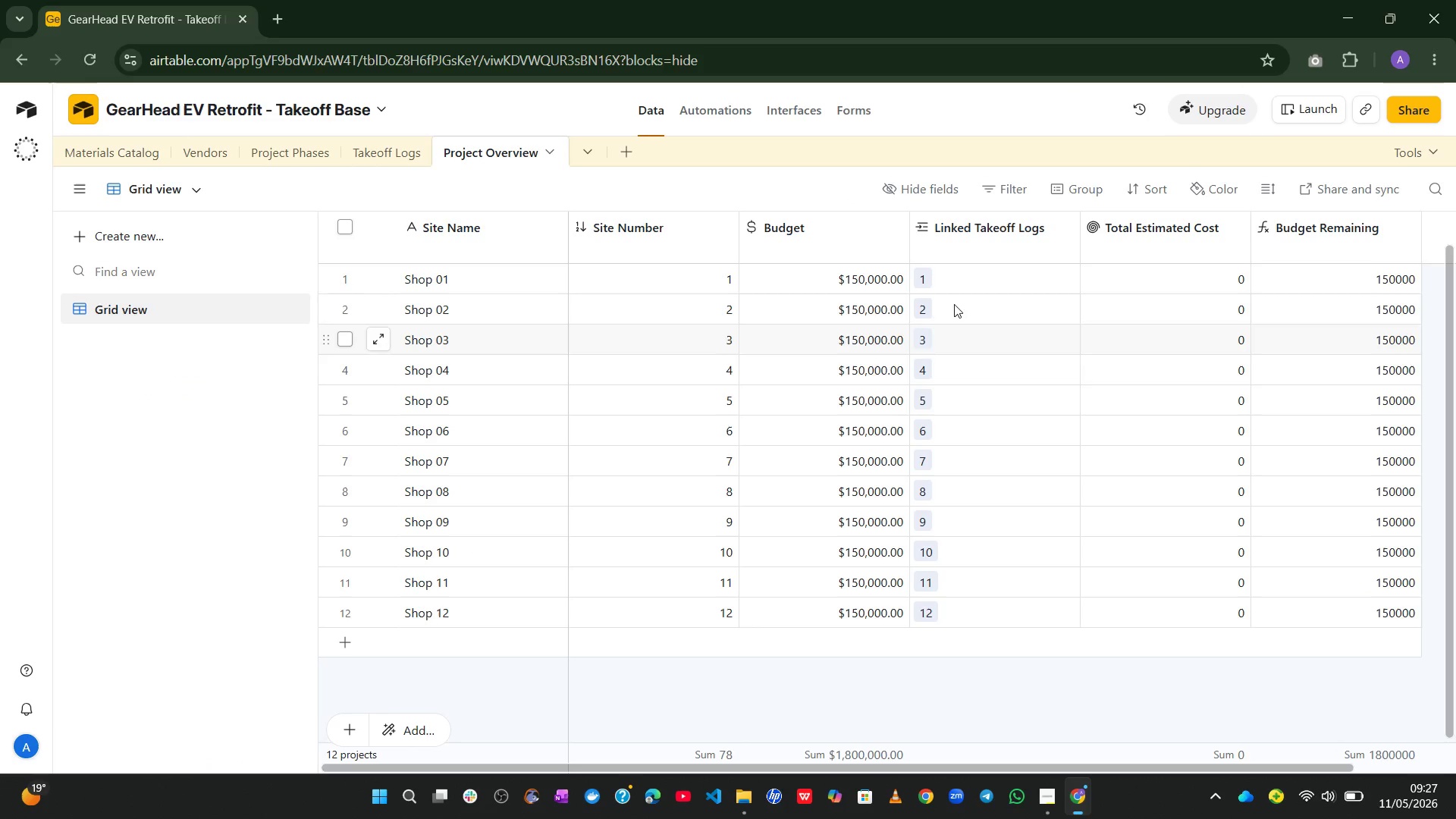 
left_click([795, 108])
 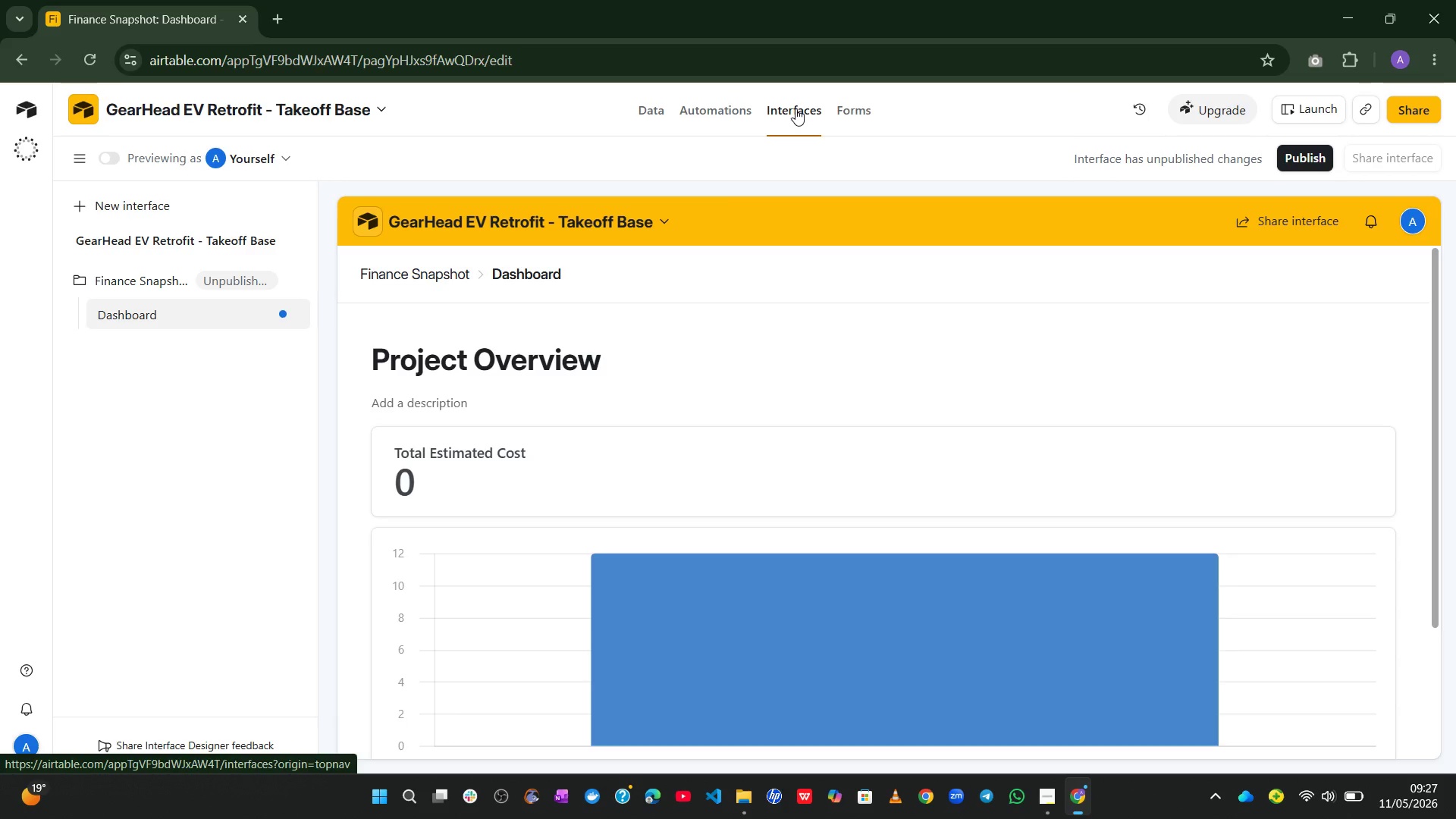 
wait(24.08)
 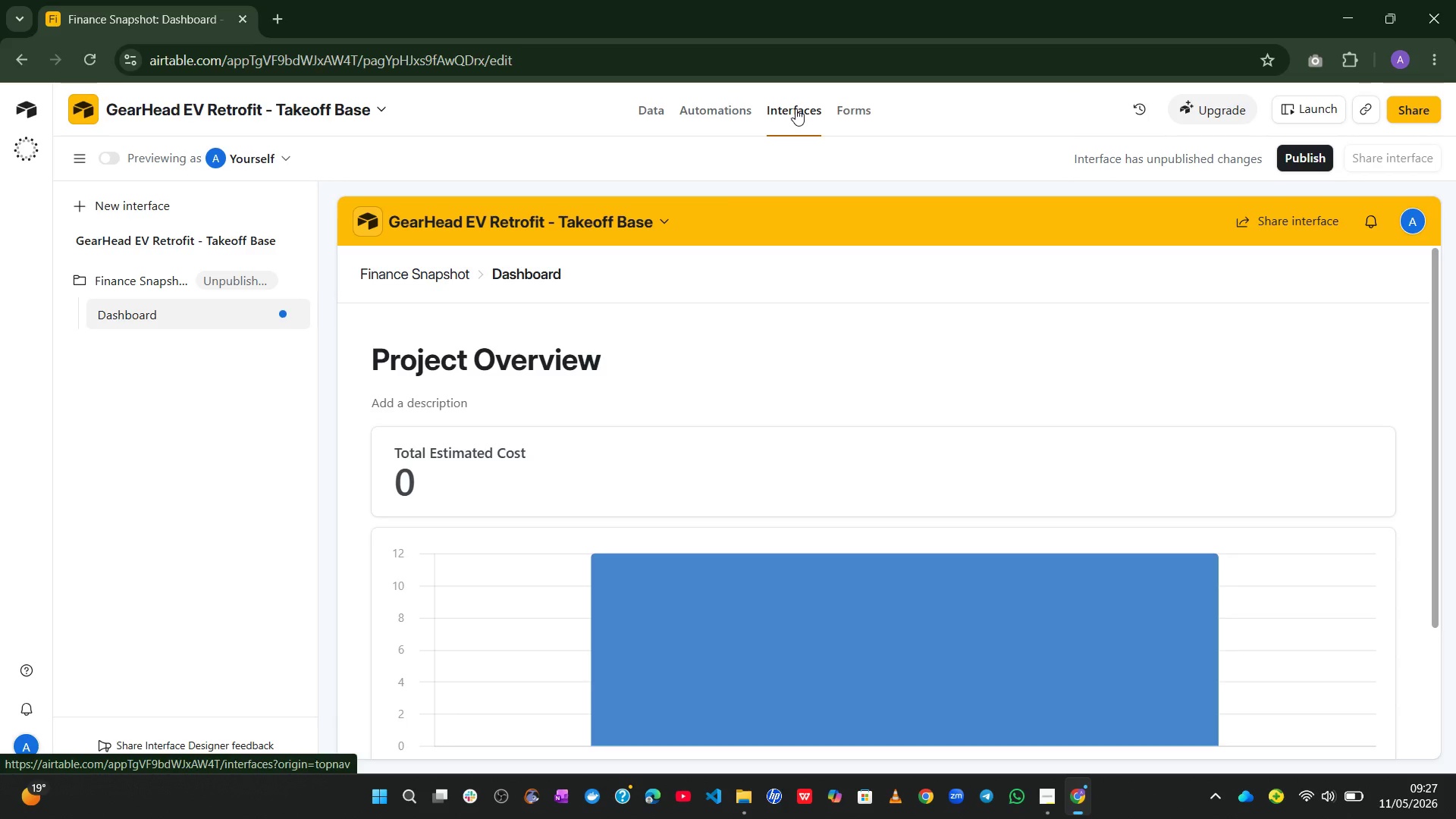 
left_click([1400, 474])
 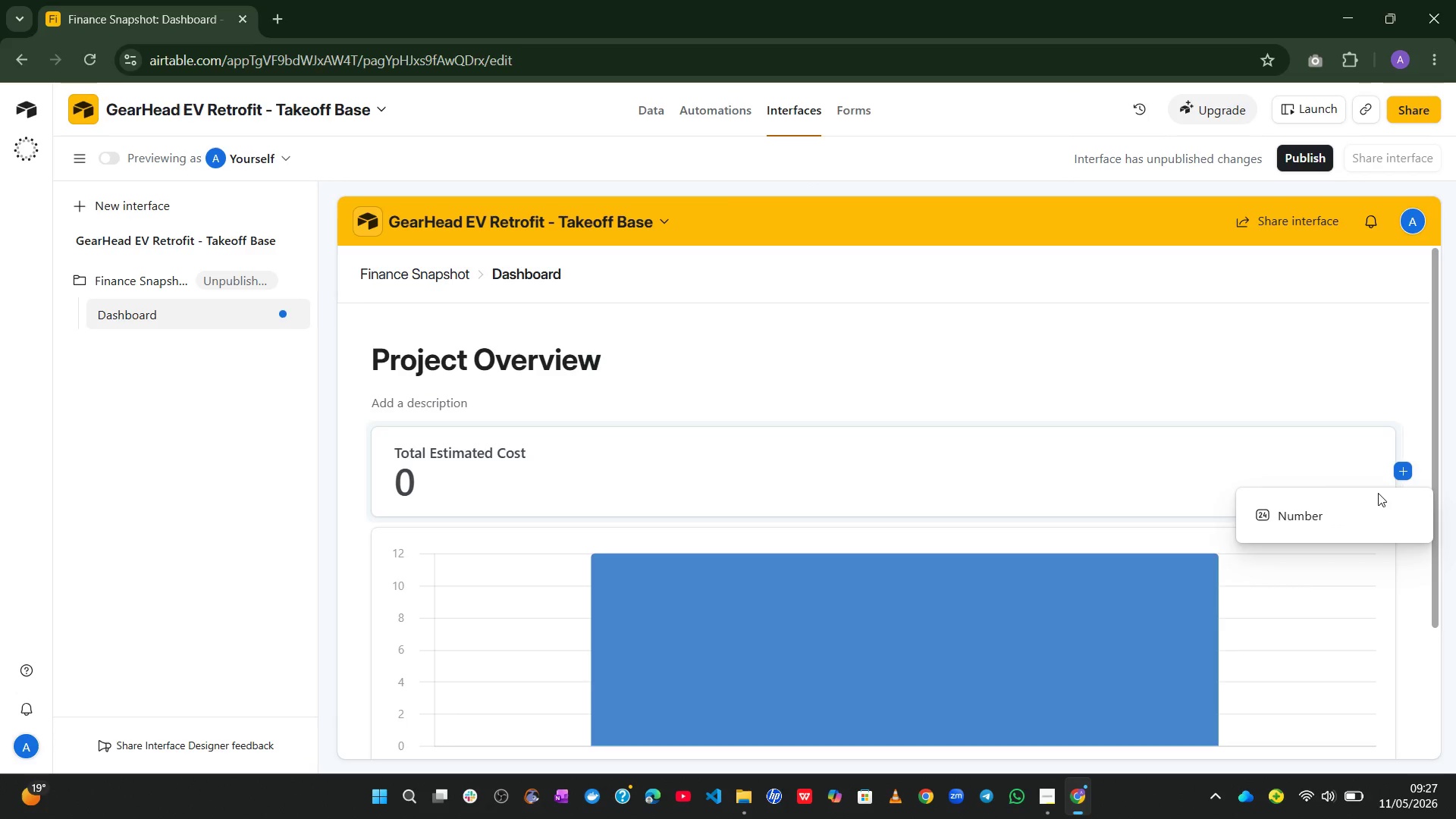 
left_click([1354, 519])
 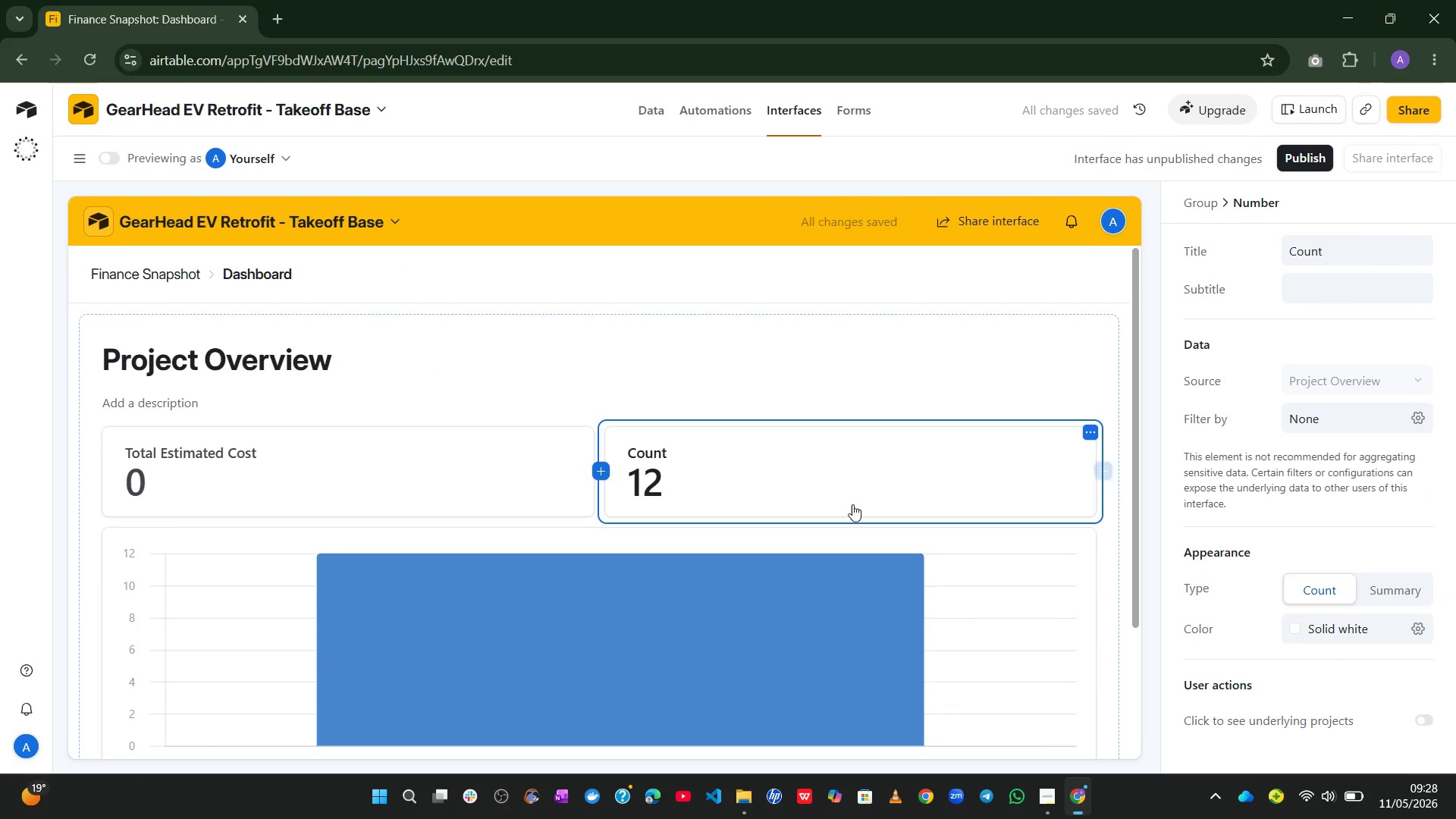 
left_click([821, 472])
 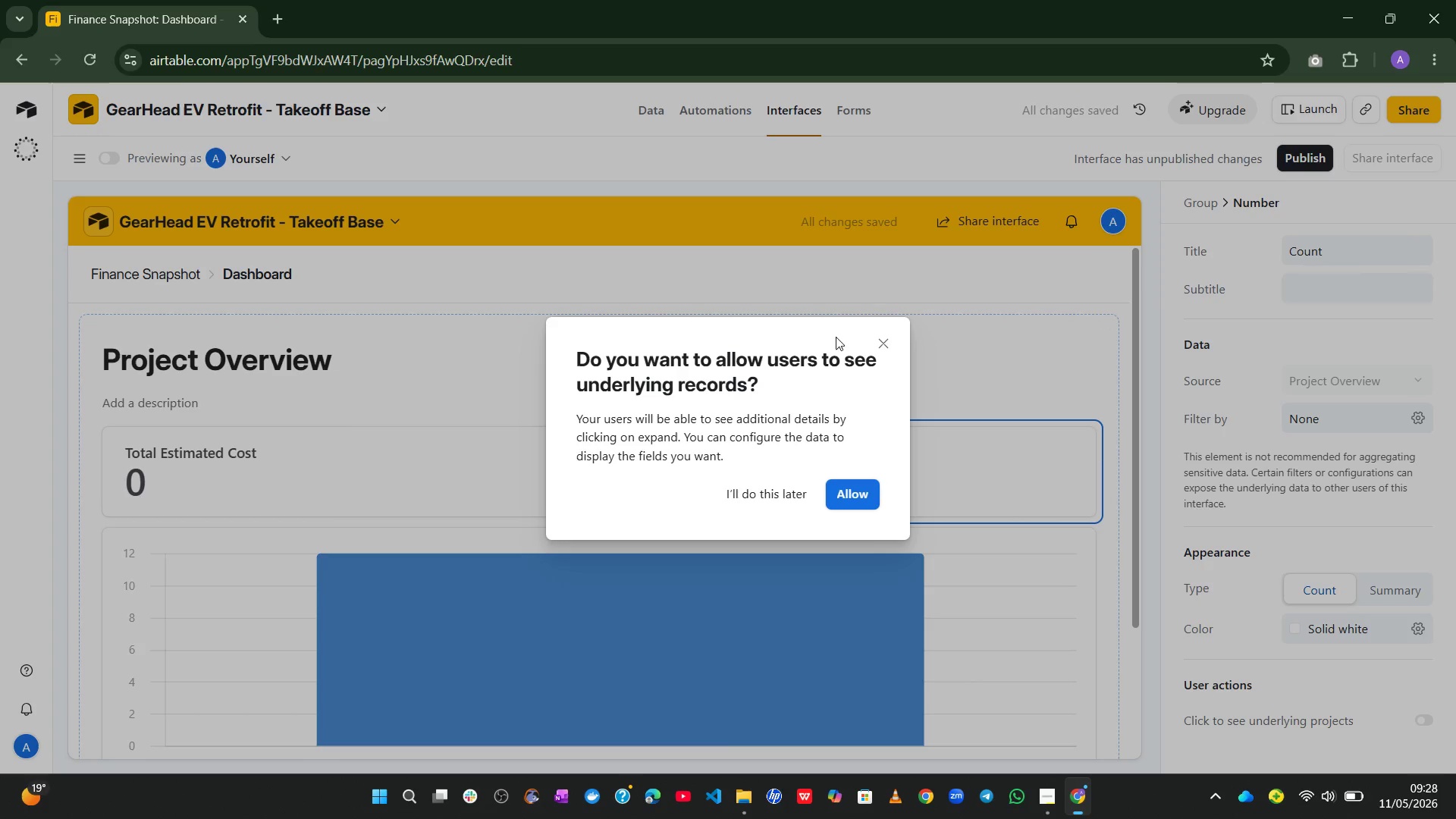 
left_click([883, 337])
 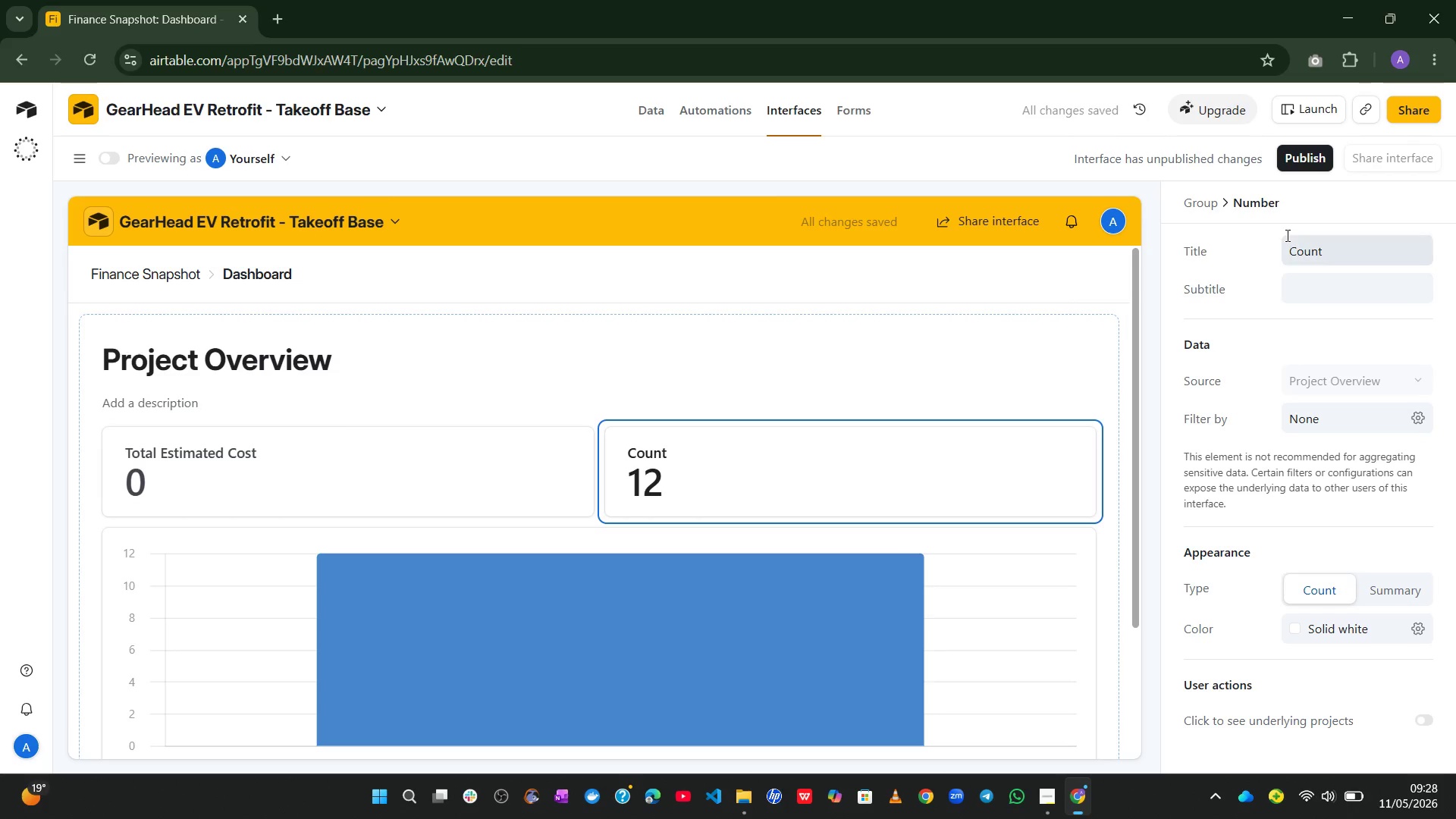 
left_click([1307, 246])
 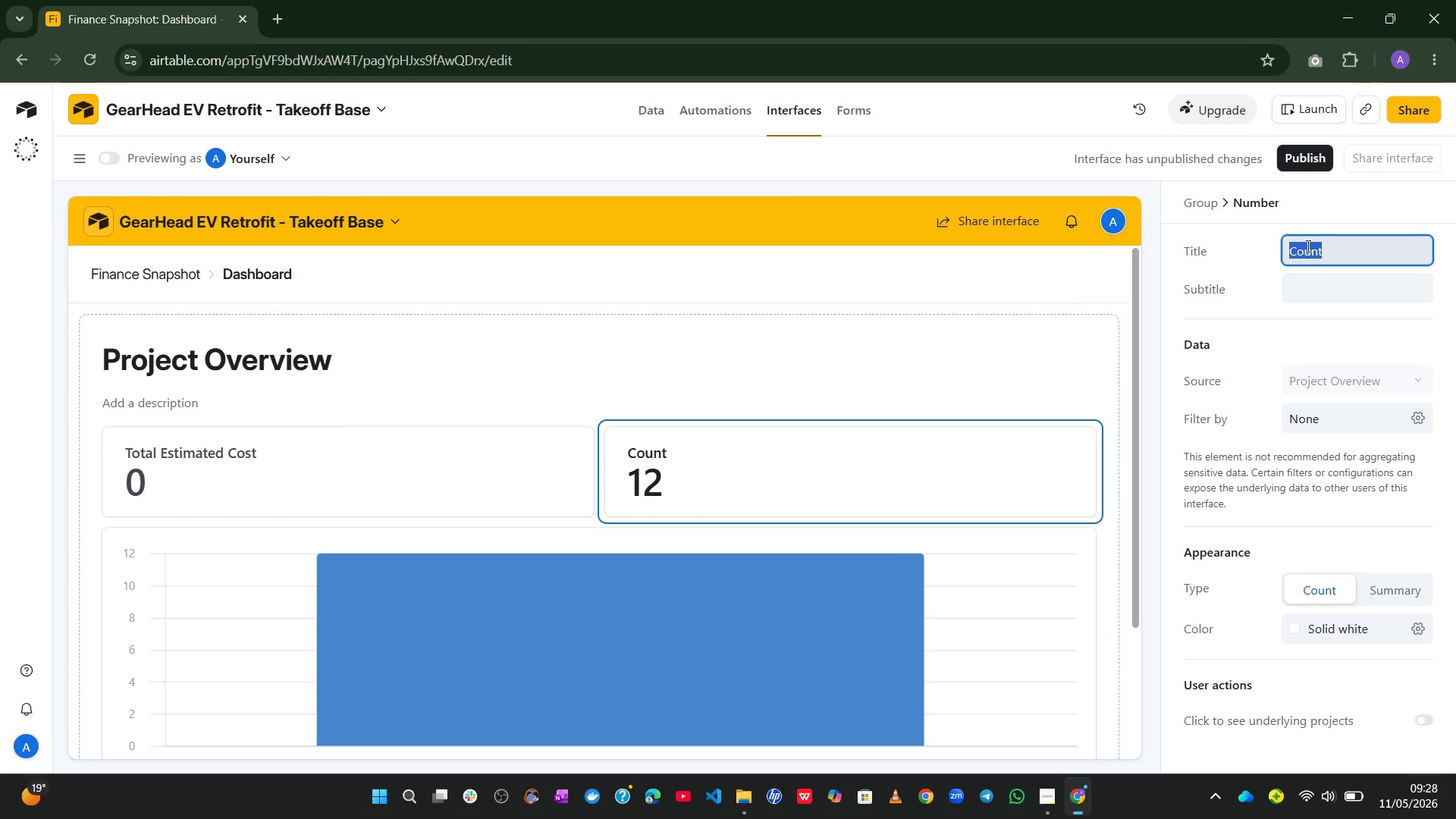 
type(Budget Per)
 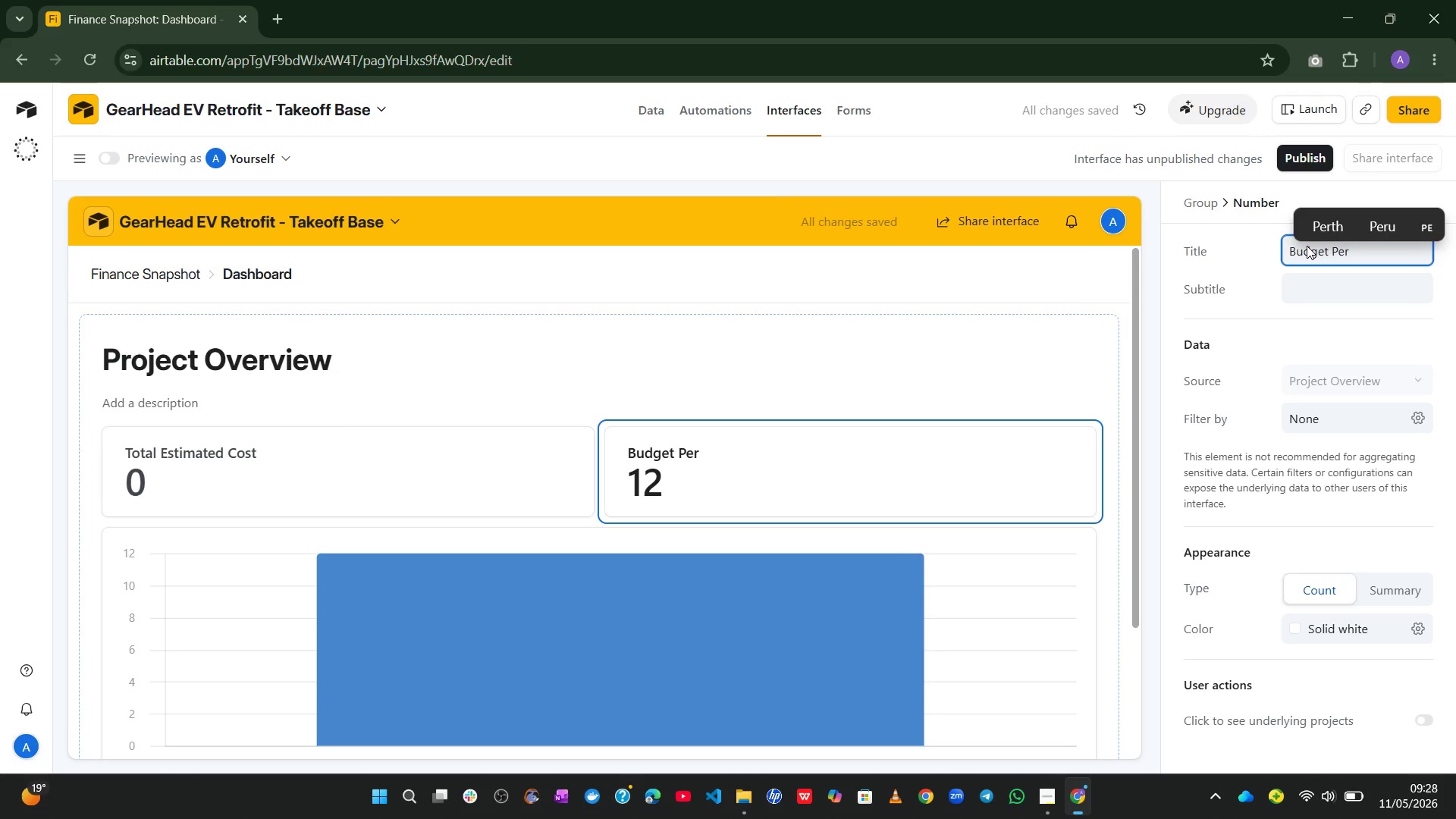 
key(Backspace)
key(Backspace)
key(Backspace)
type(per SIte)
 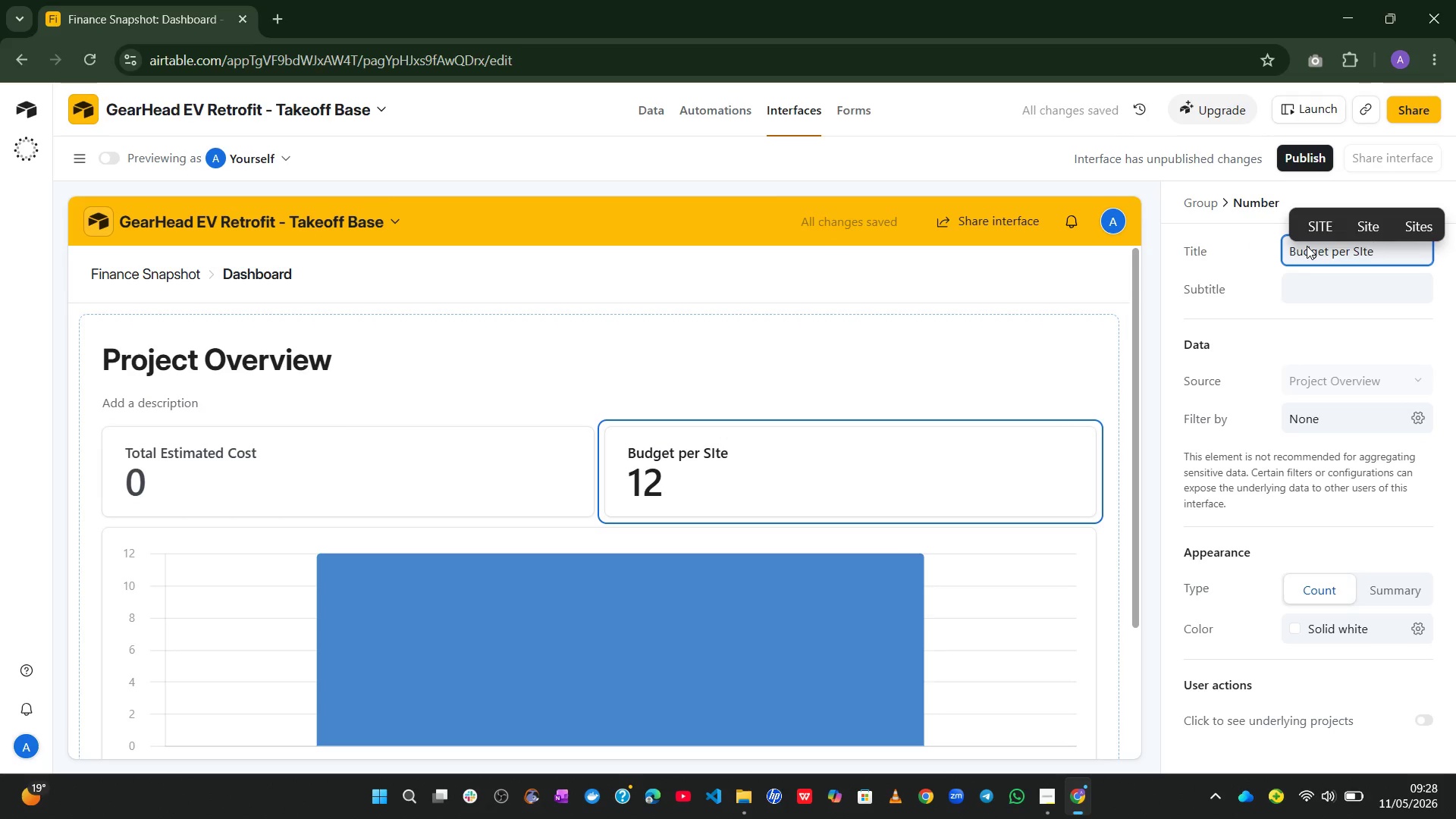 
left_click([1300, 316])
 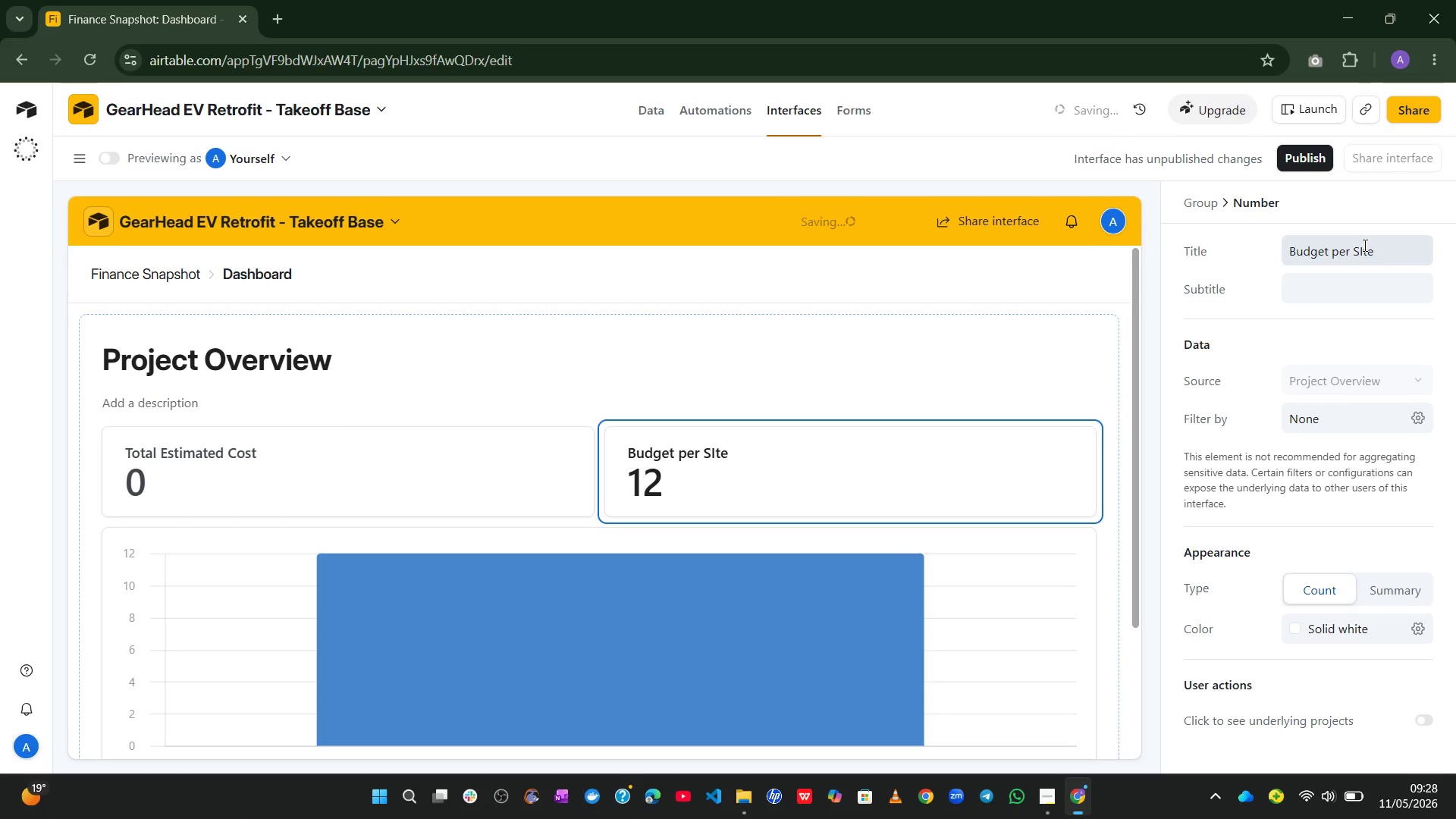 
left_click([1363, 245])
 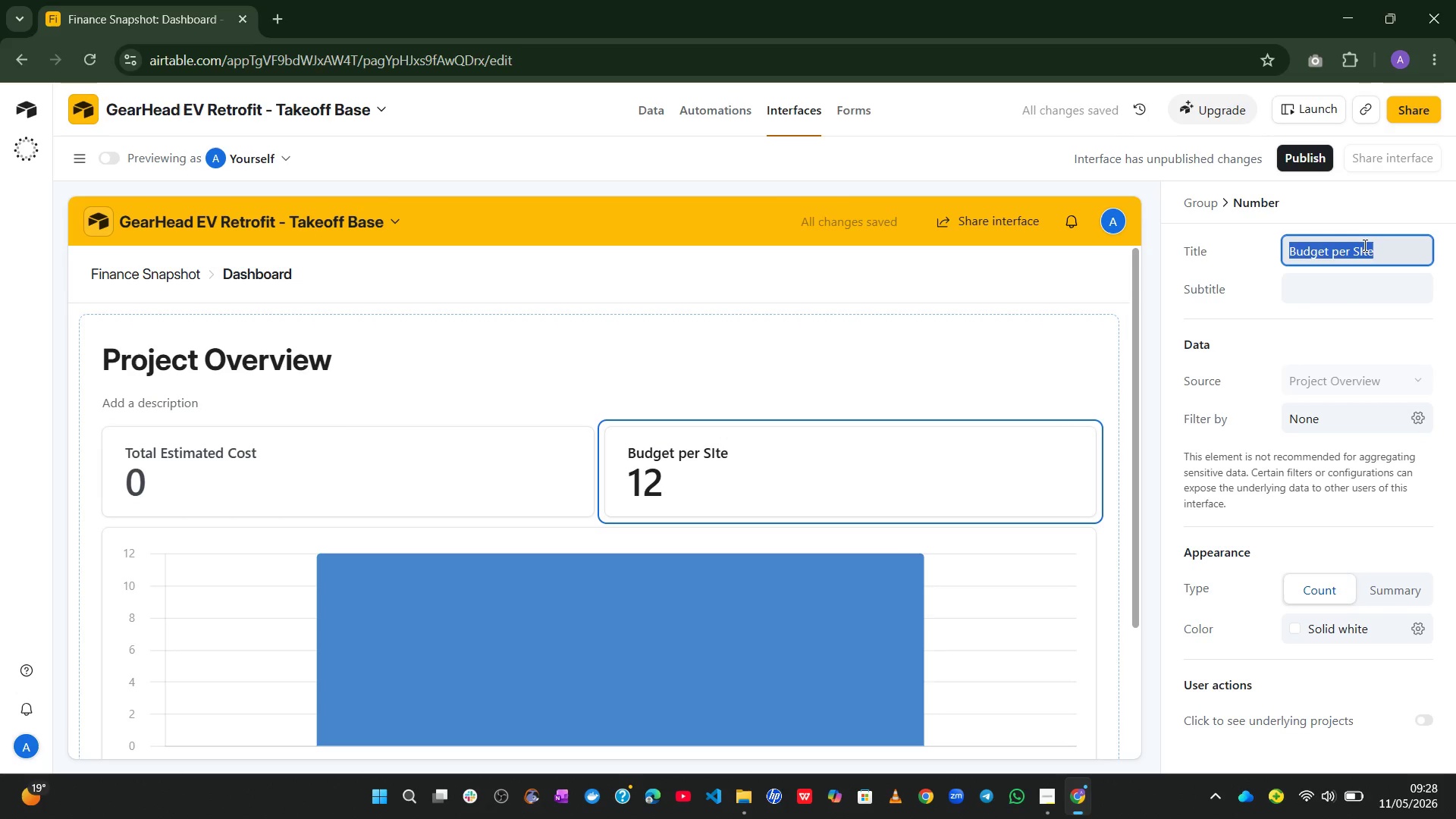 
left_click([1363, 245])
 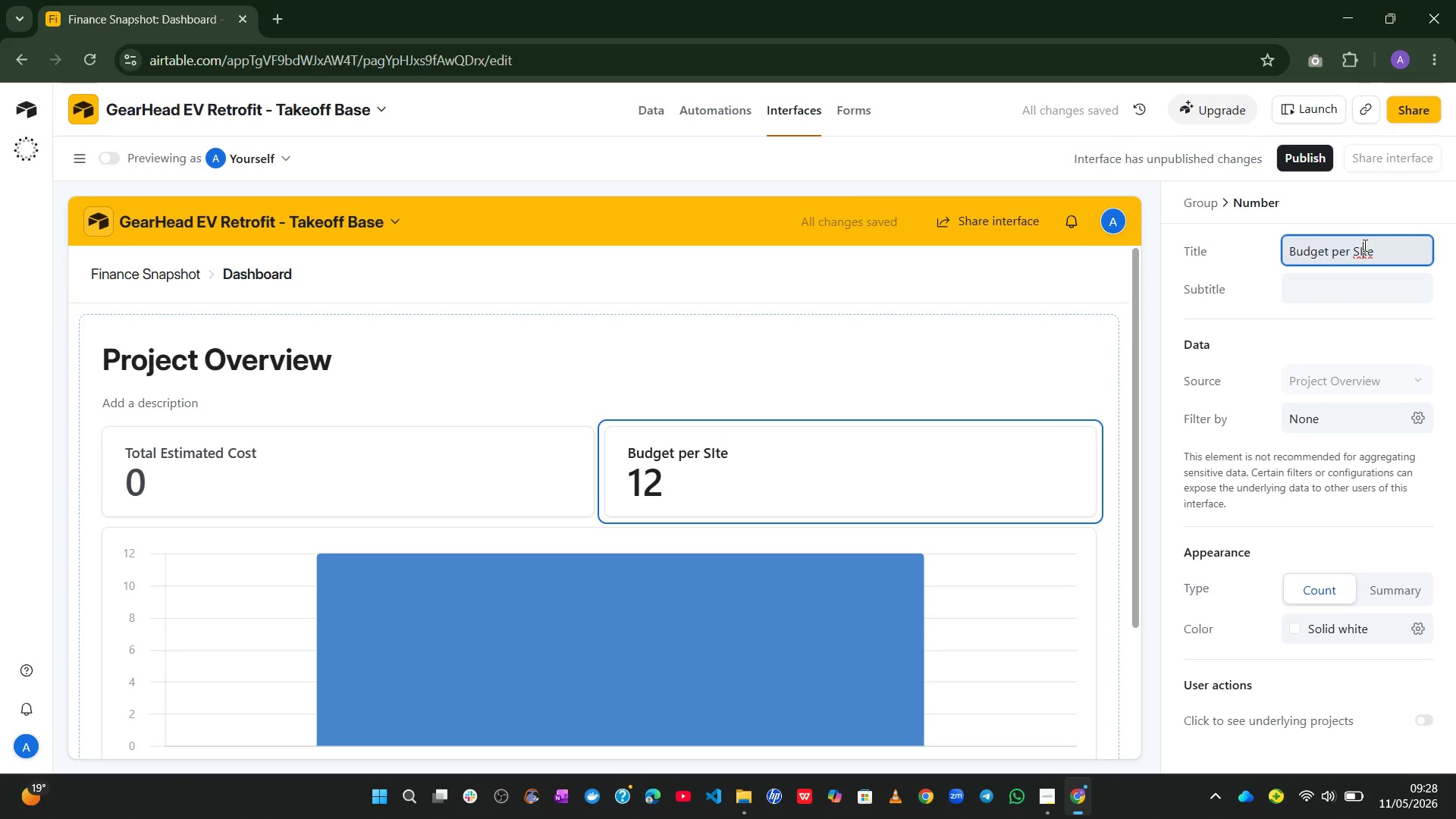 
key(Backspace)
 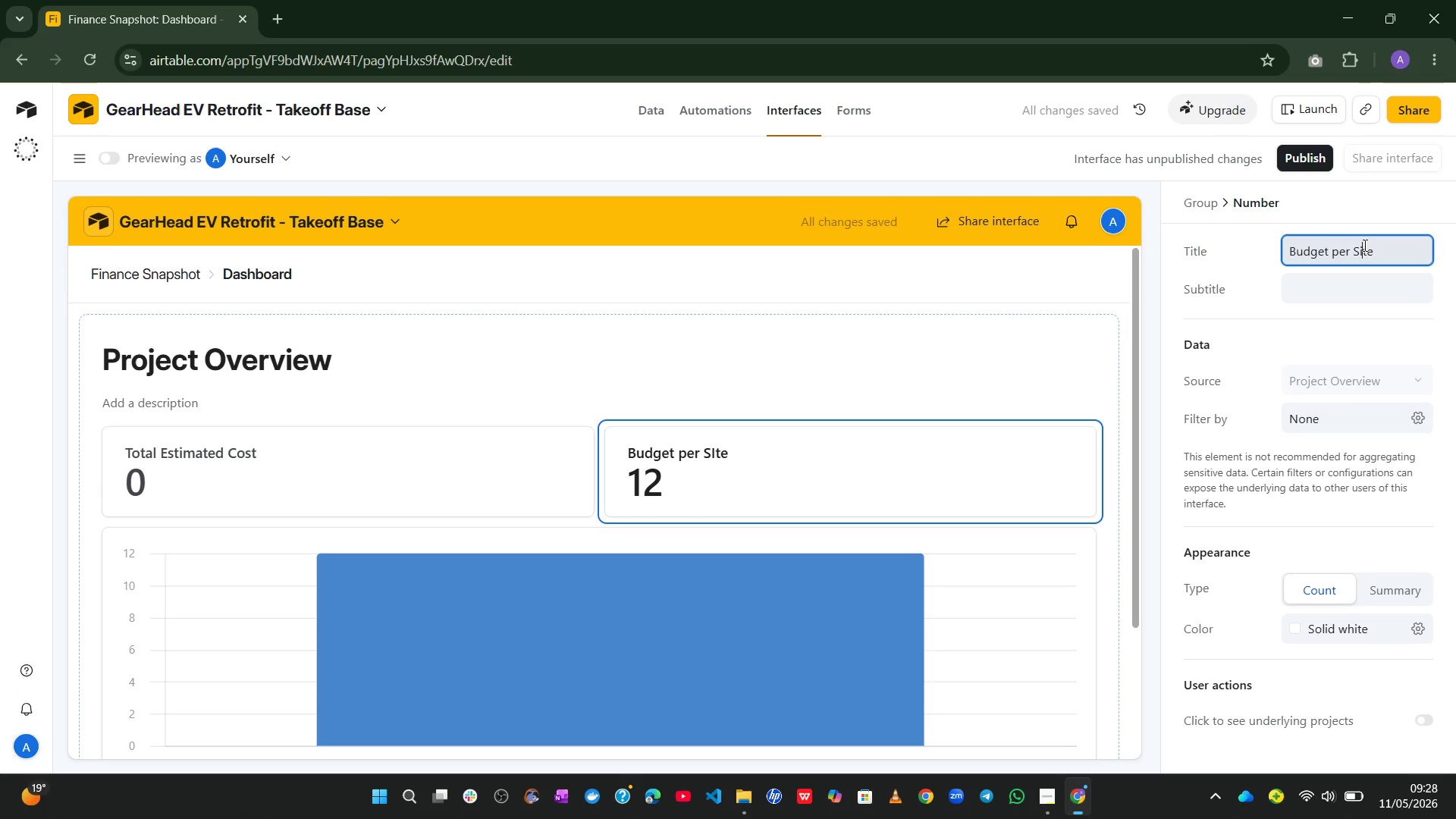 
key(I)
 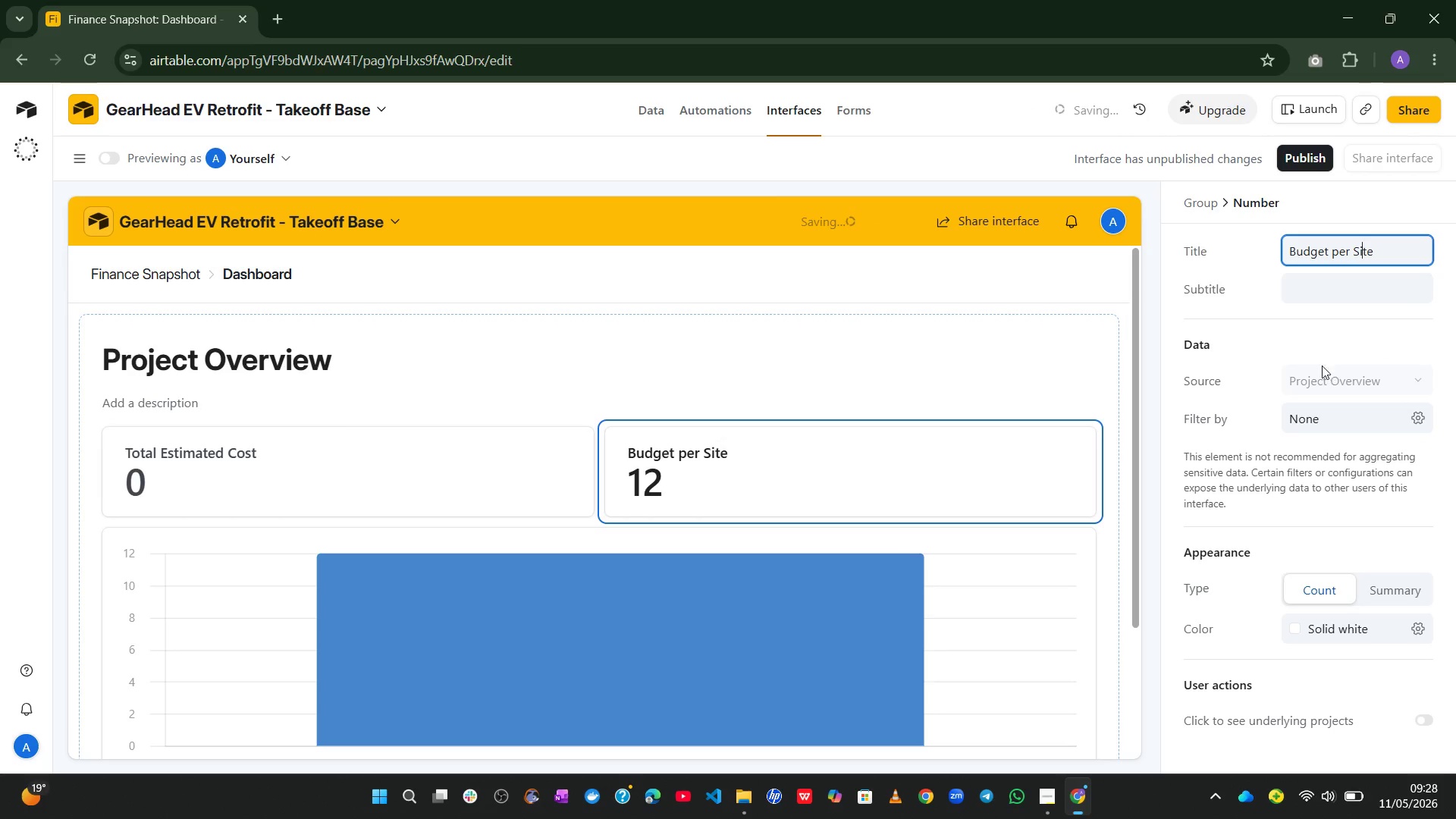 
left_click([1279, 335])
 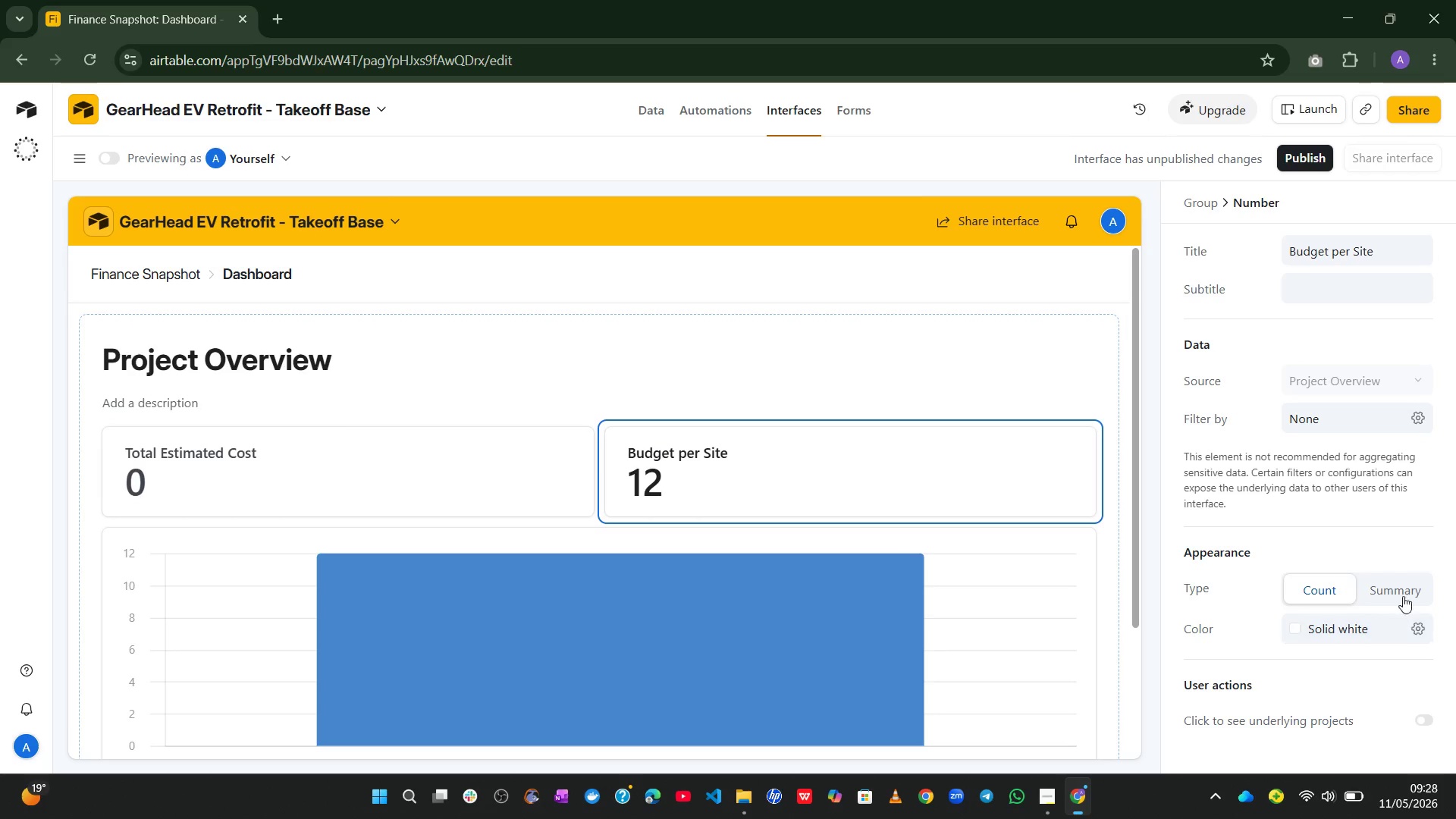 
wait(17.95)
 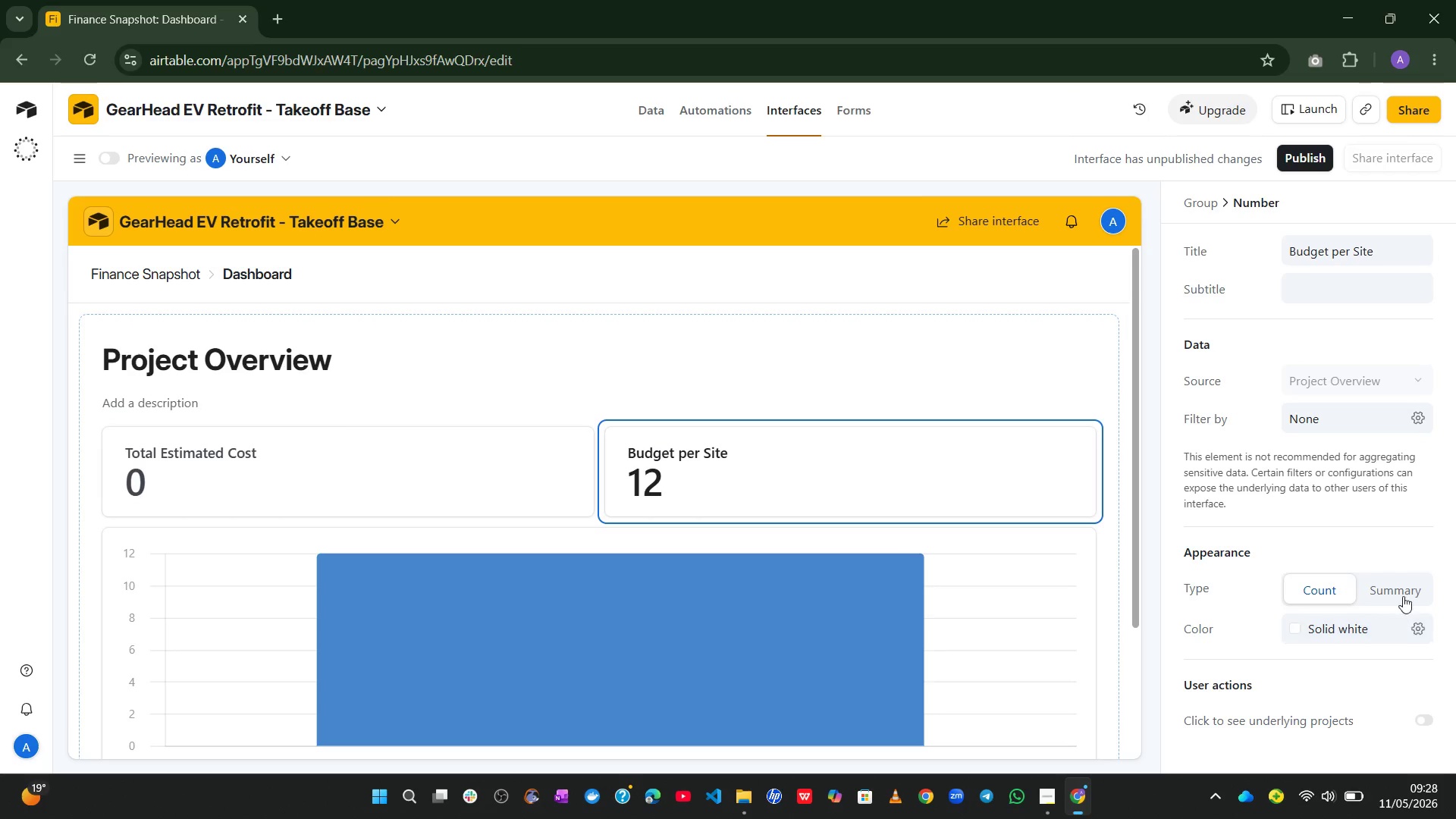 
left_click([1396, 592])
 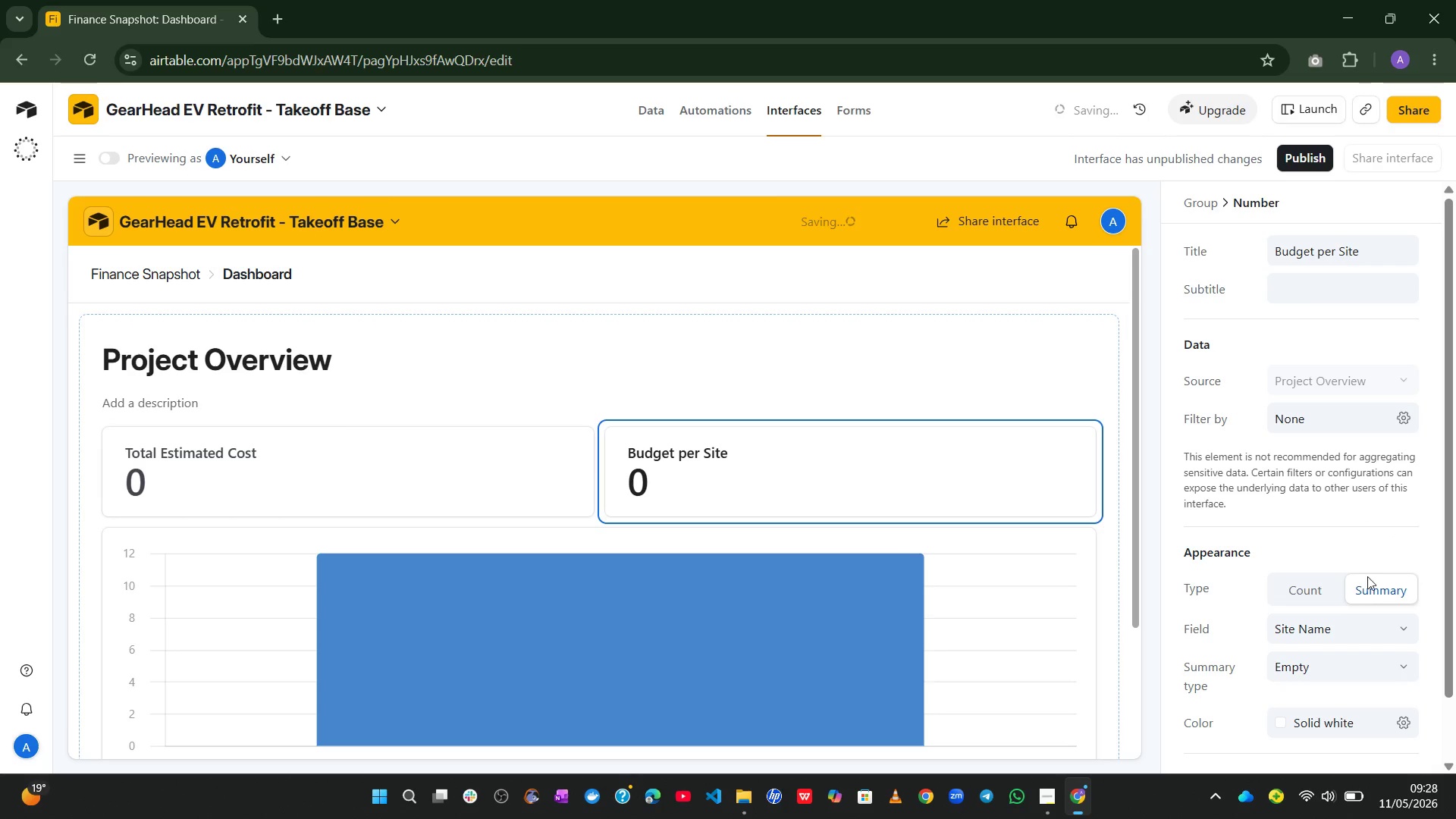 
left_click([1353, 627])
 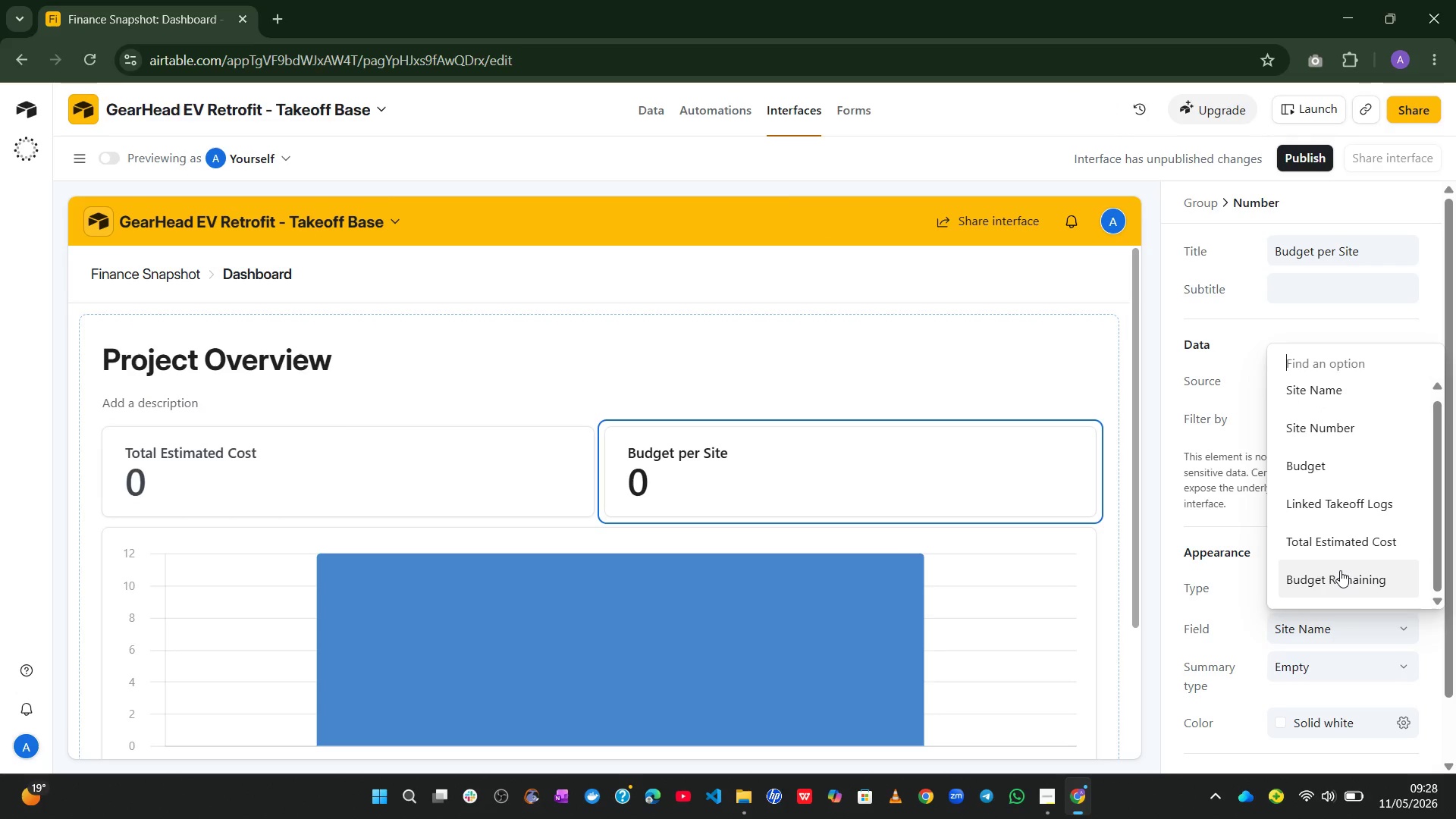 
wait(11.97)
 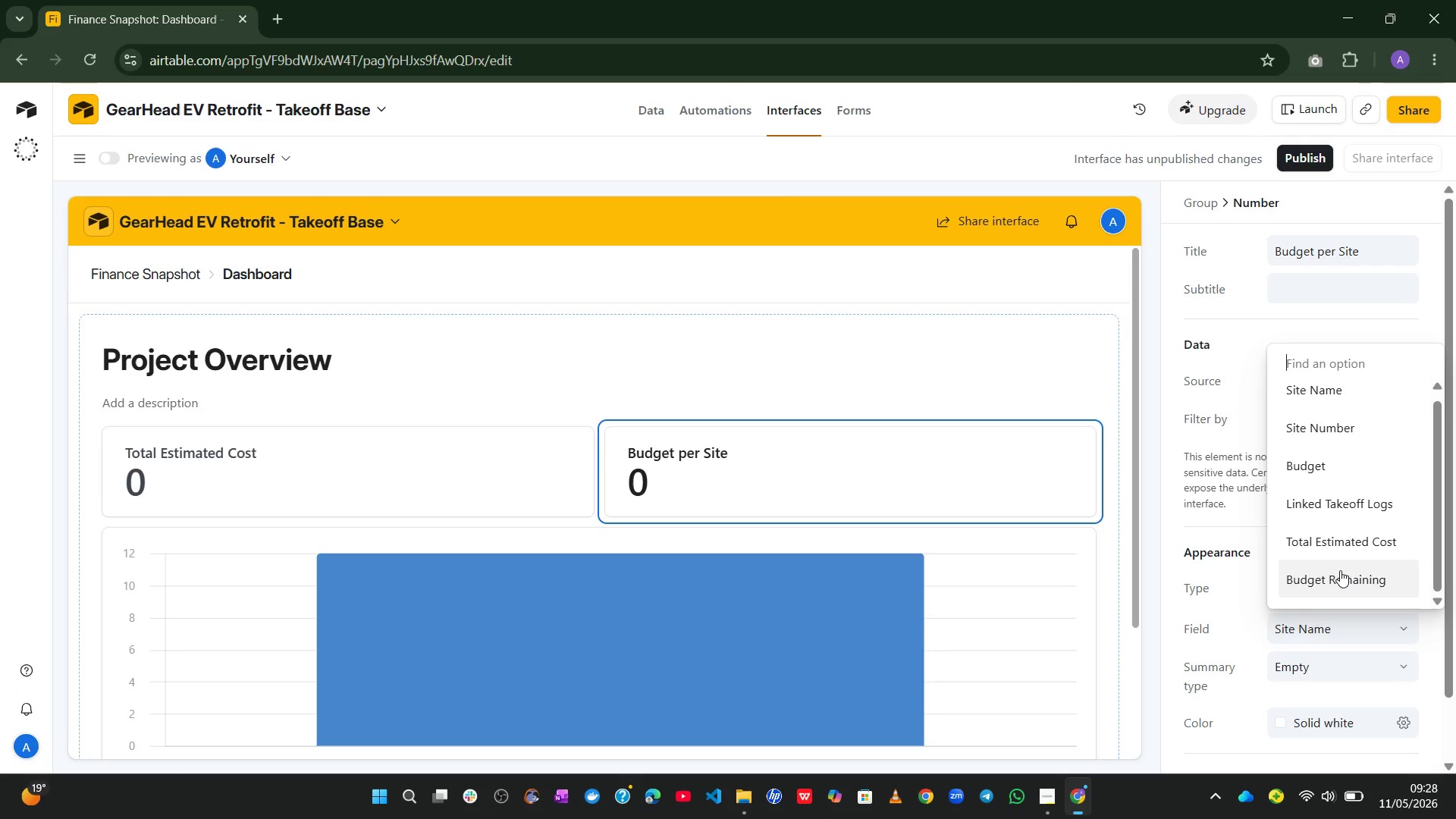 
left_click([1331, 482])
 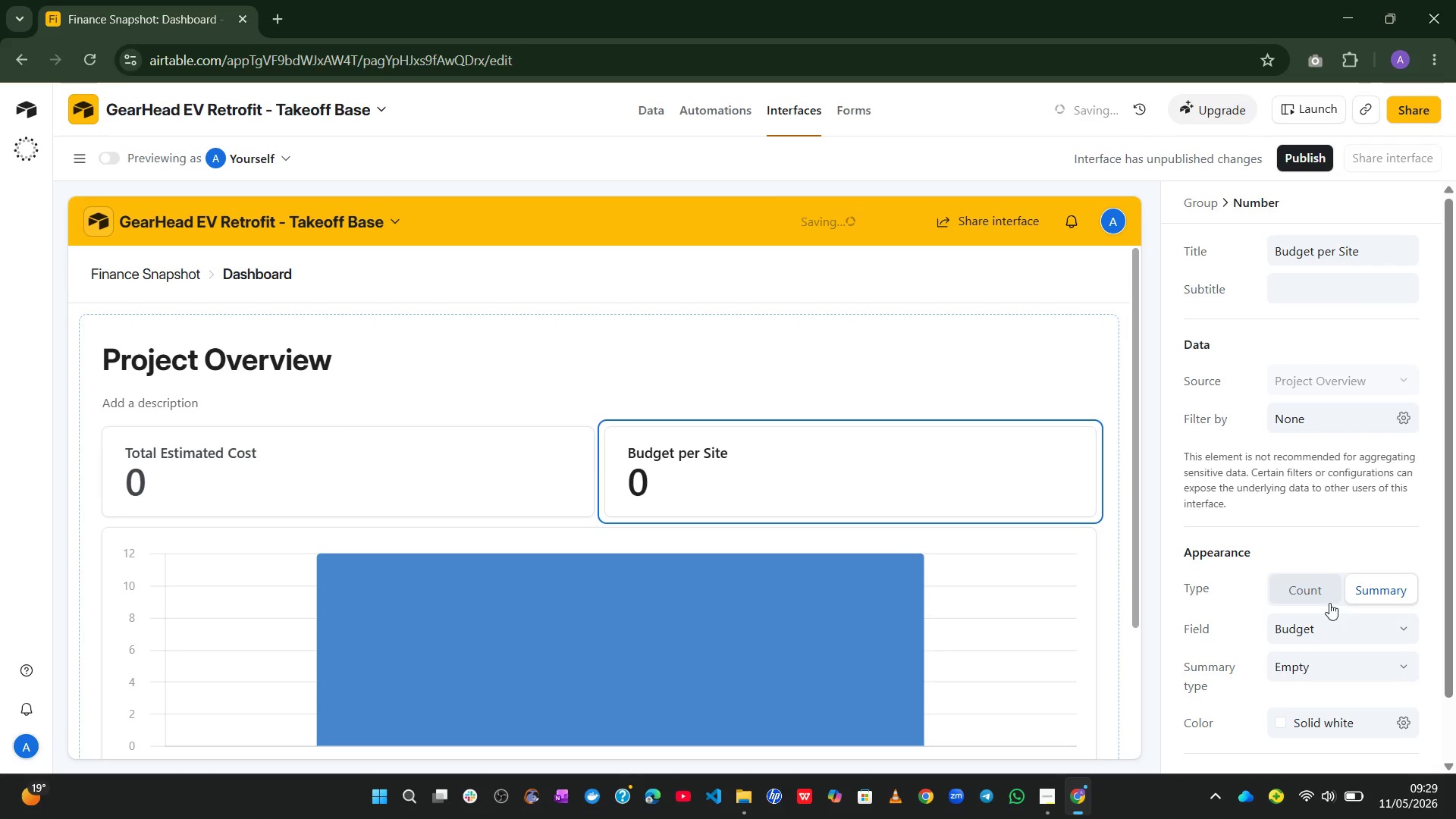 
left_click([1354, 662])
 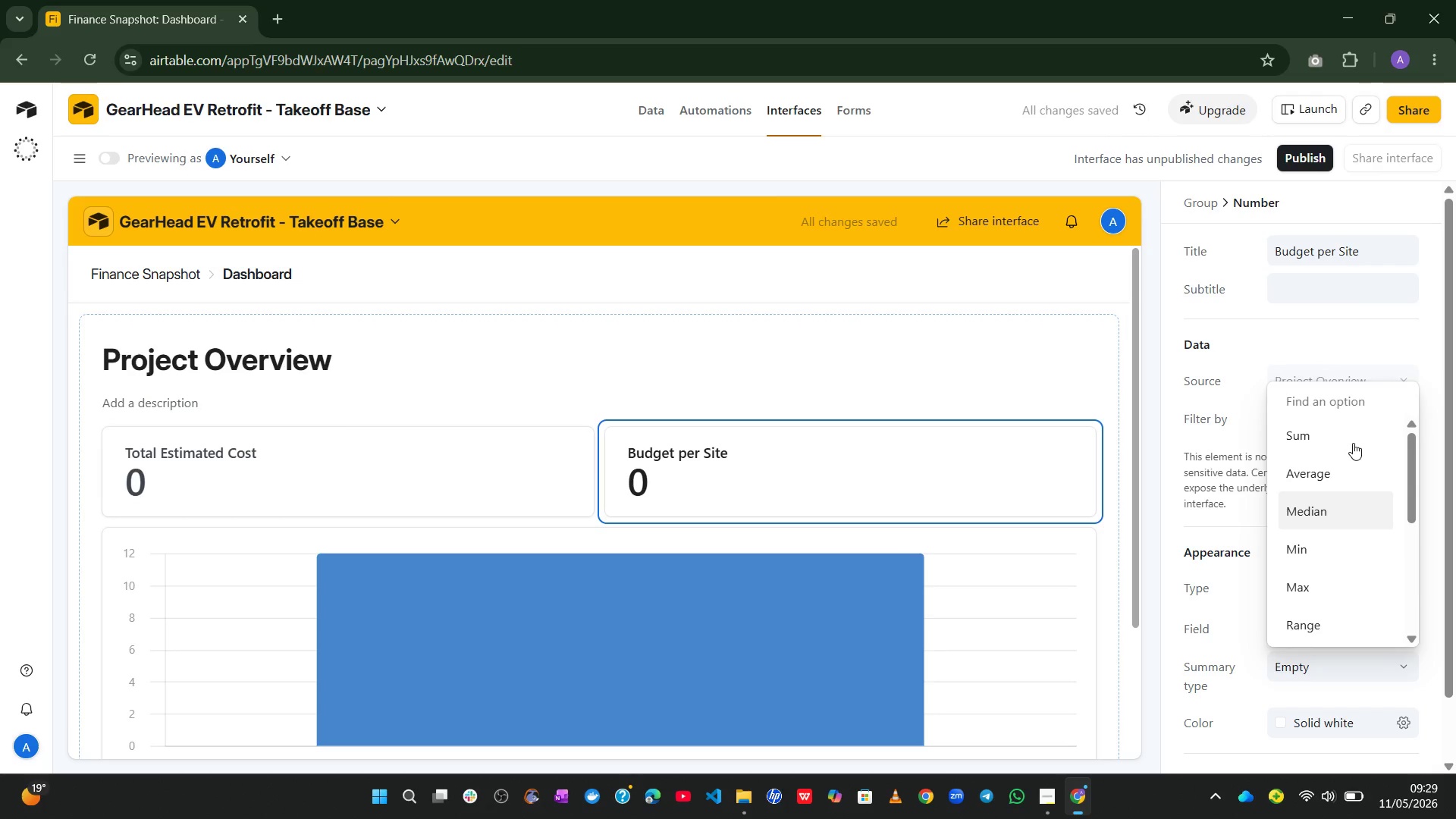 
left_click([1351, 443])
 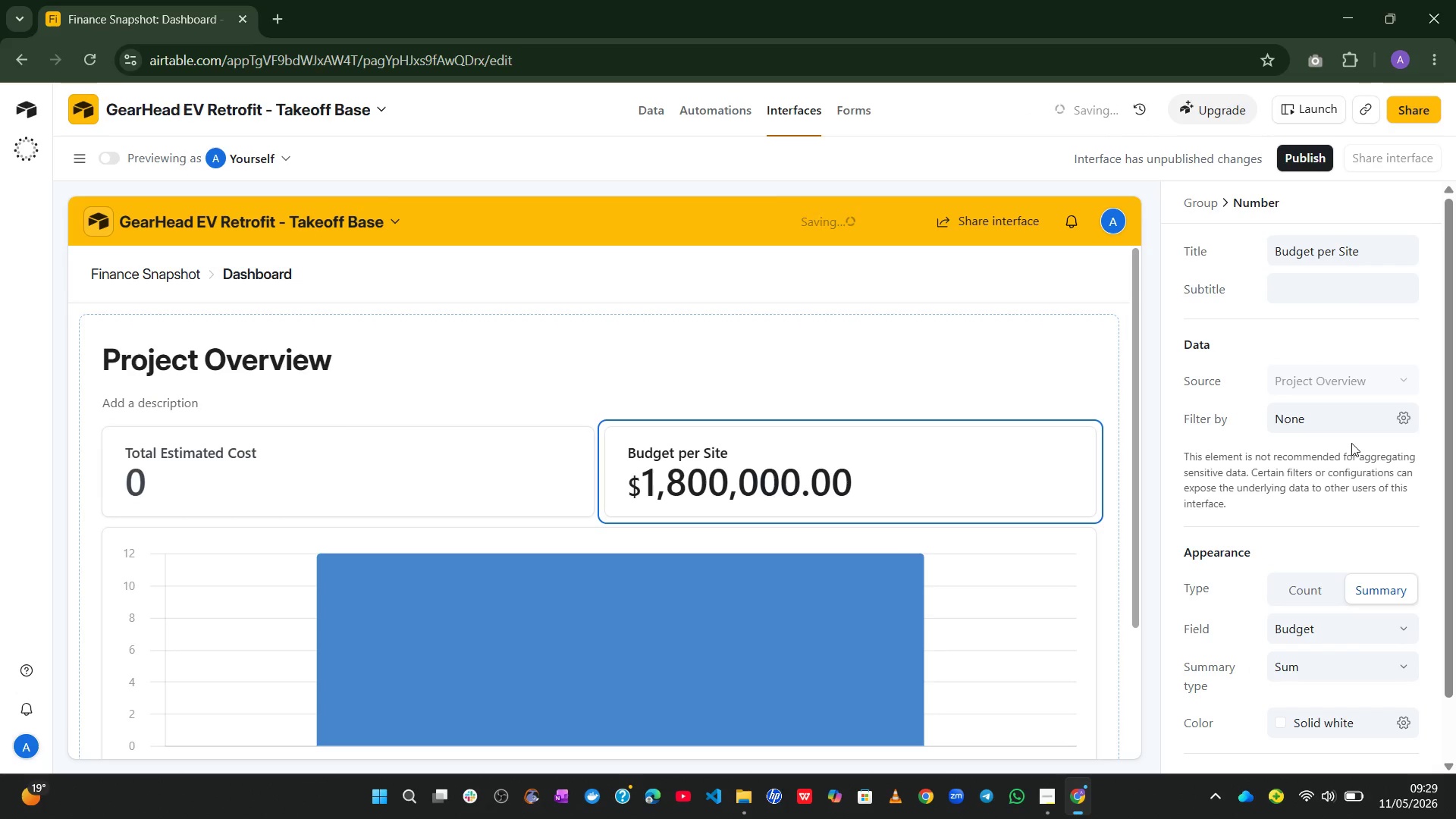 
left_click([1295, 519])
 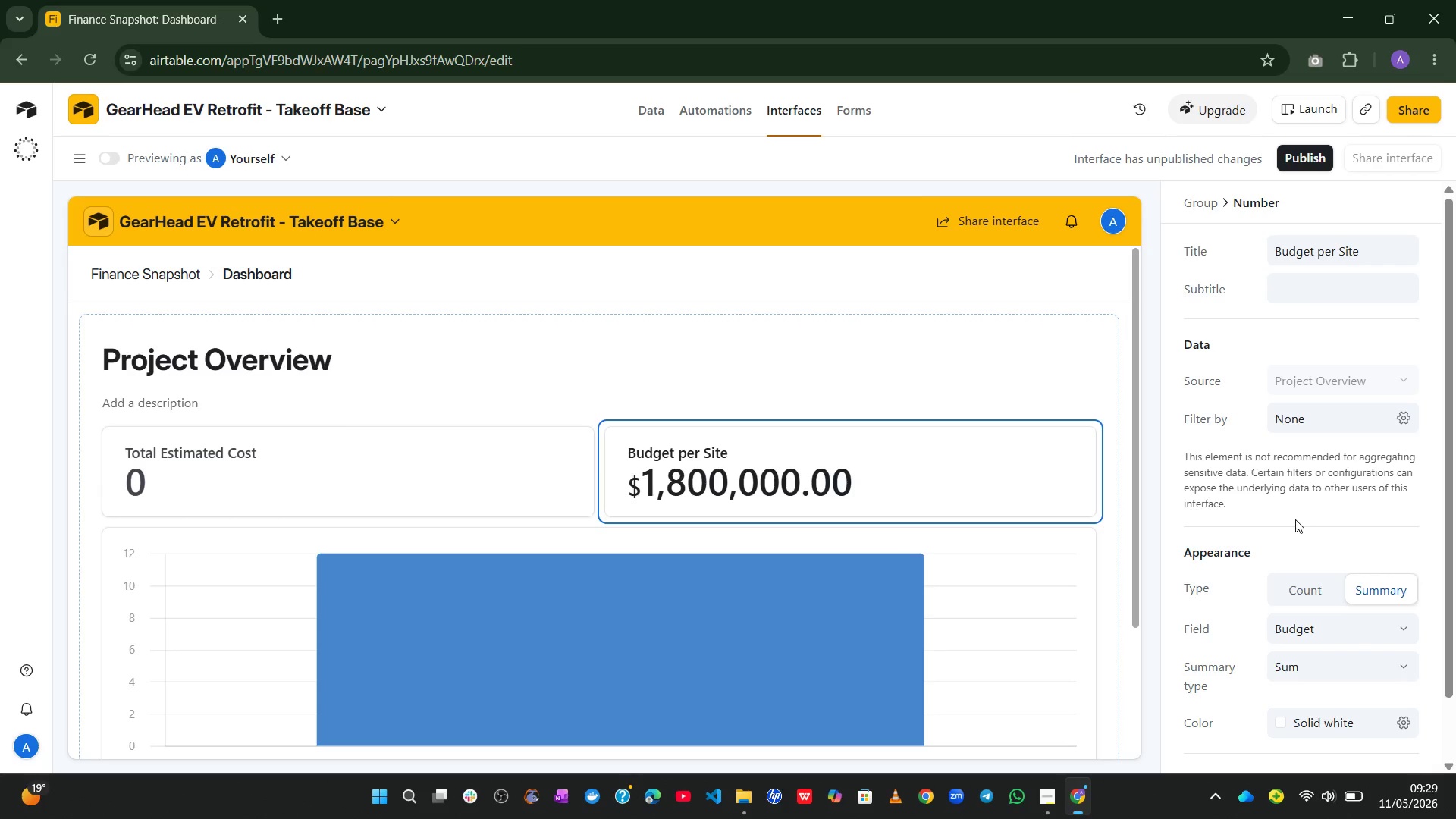 
wait(32.48)
 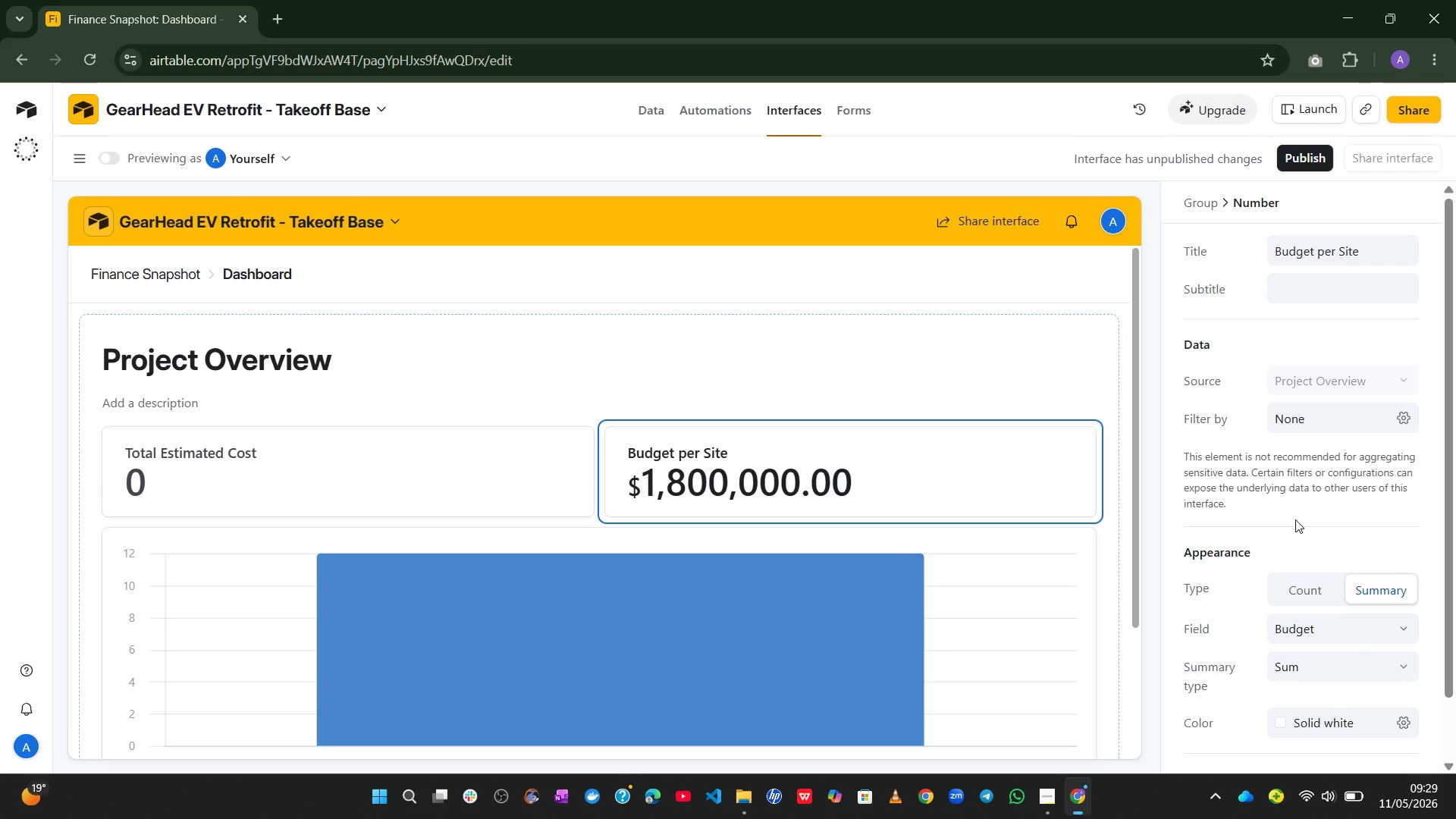 
left_click([1103, 463])
 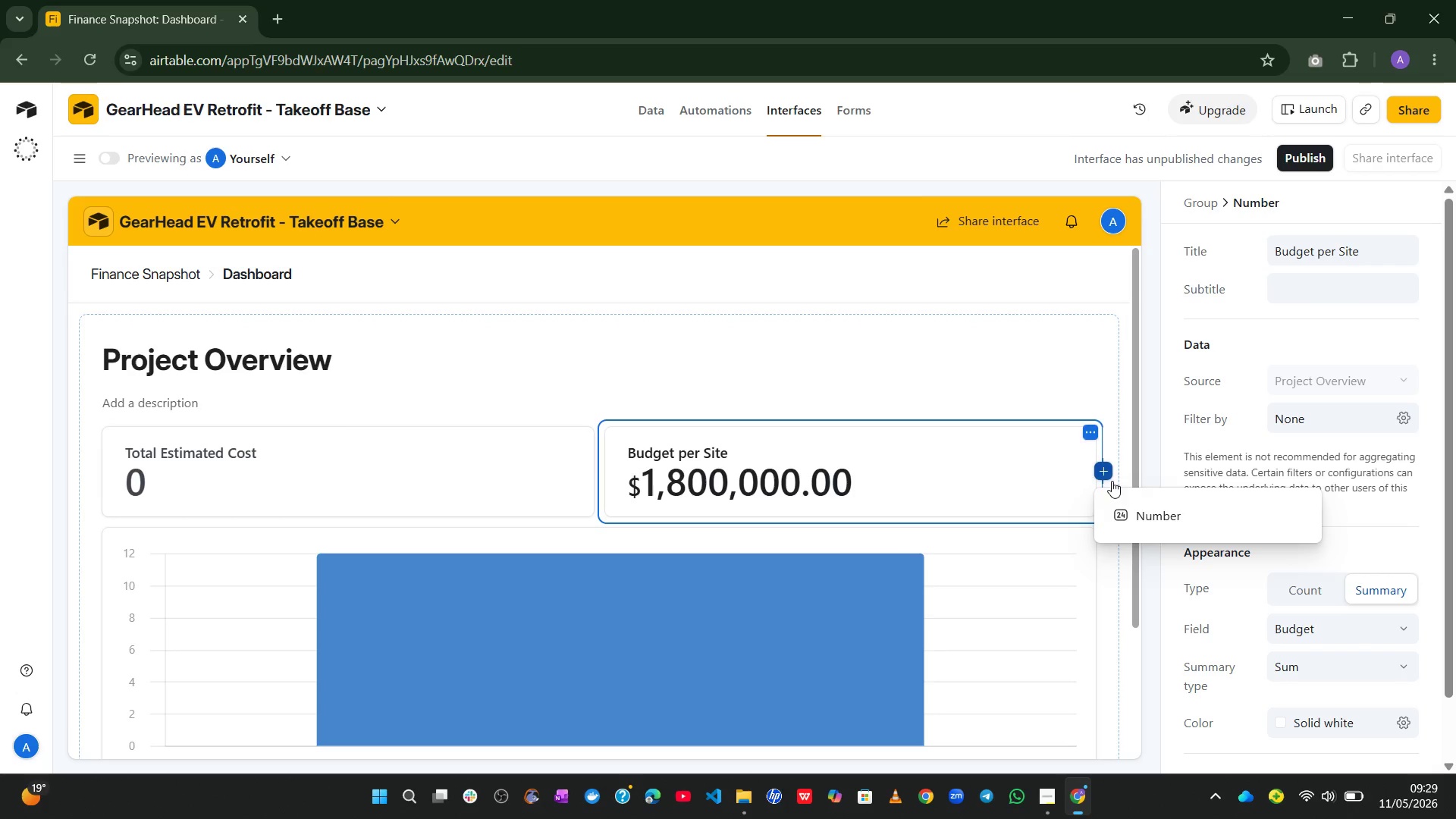 
left_click([1149, 507])
 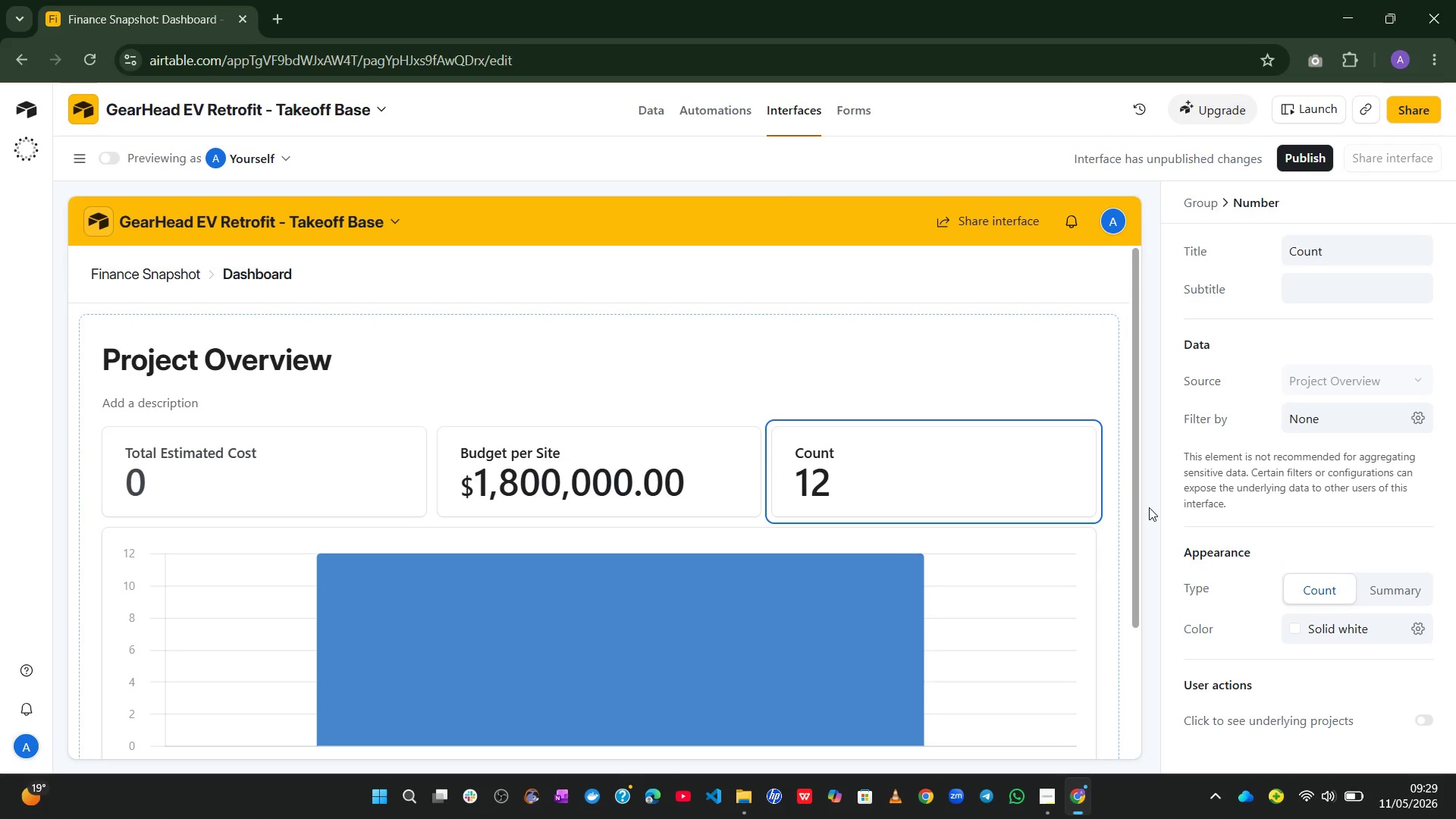 
wait(16.42)
 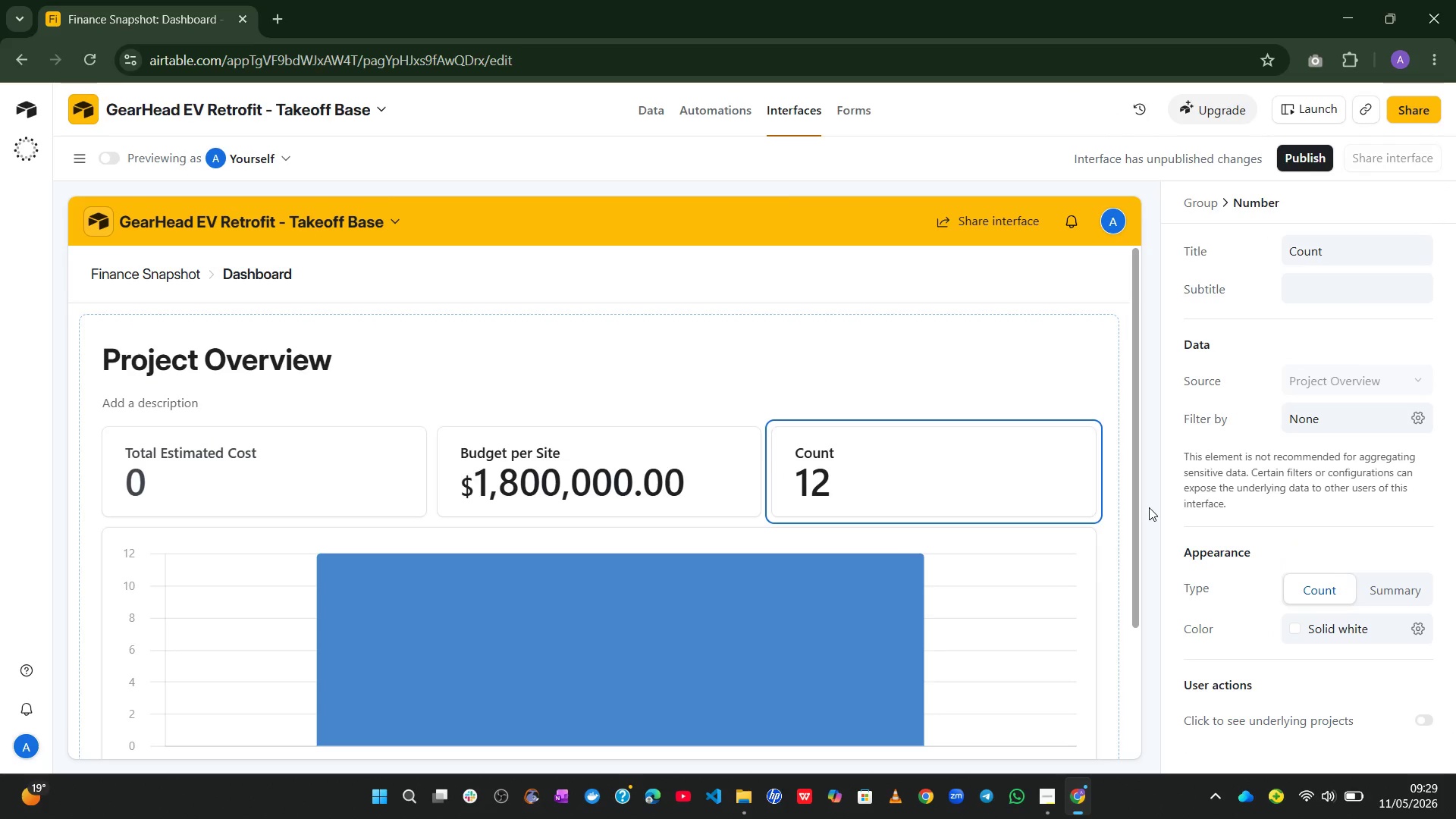 
left_click([940, 495])
 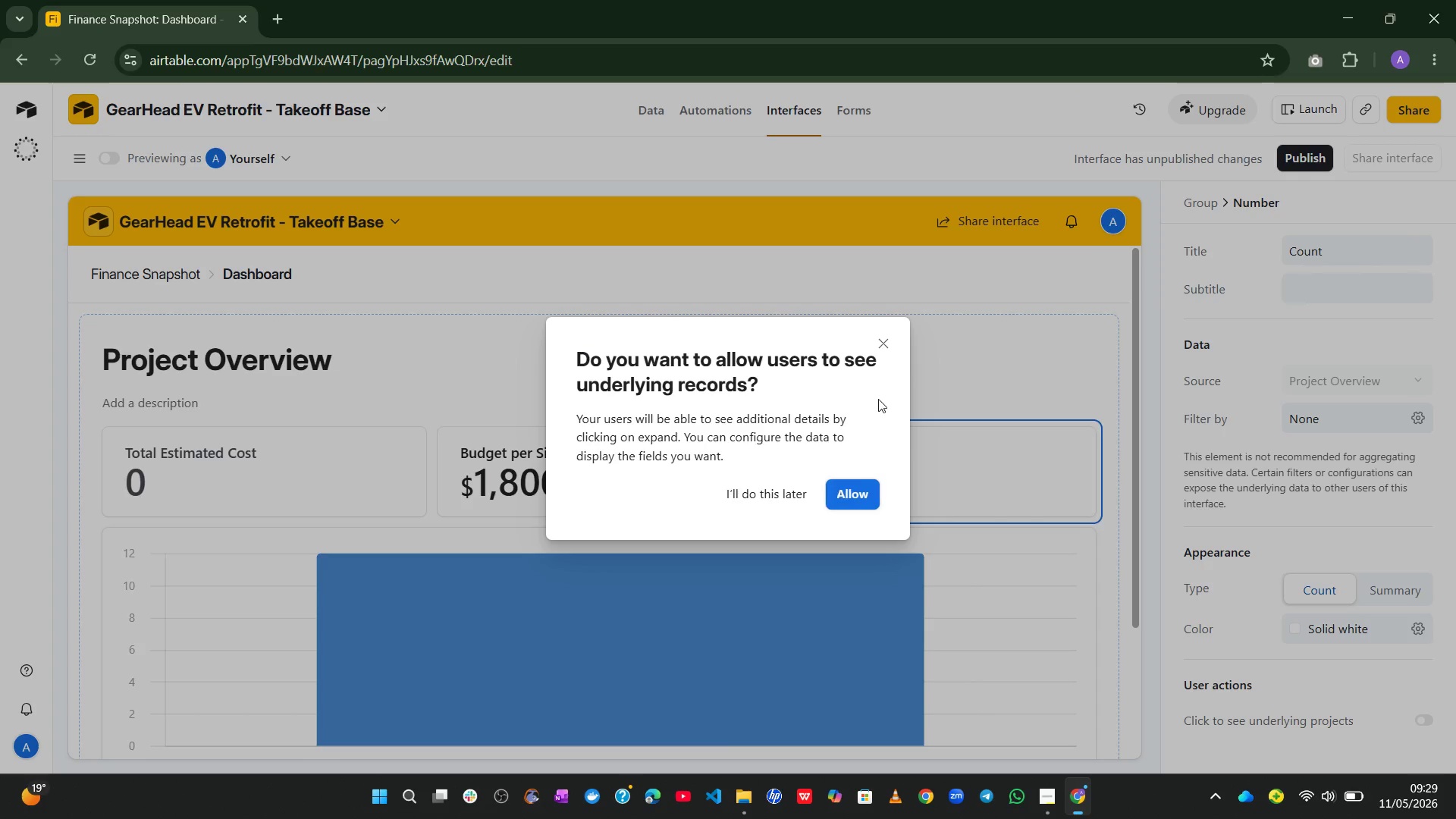 
left_click([786, 493])
 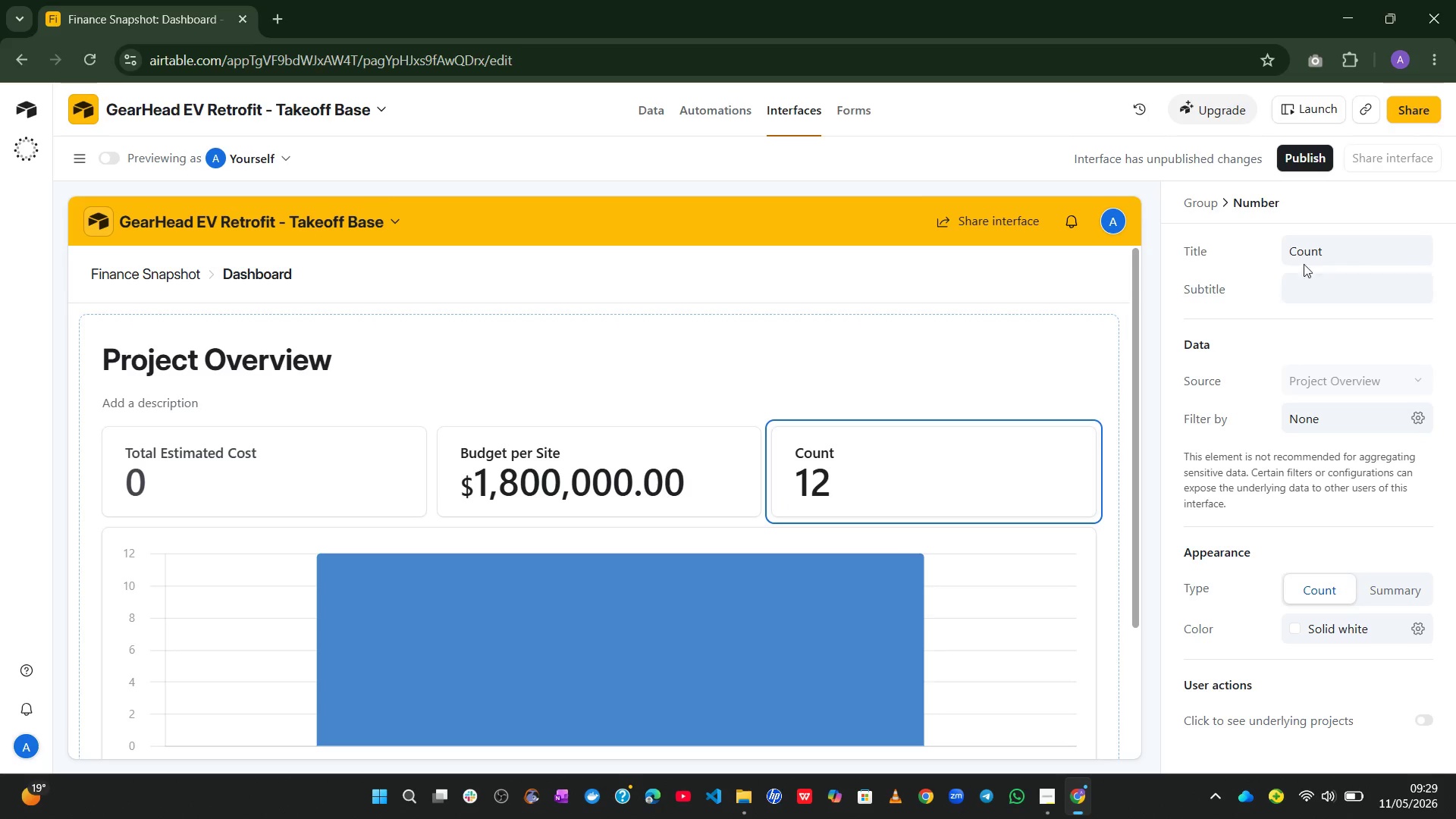 
left_click([1332, 253])
 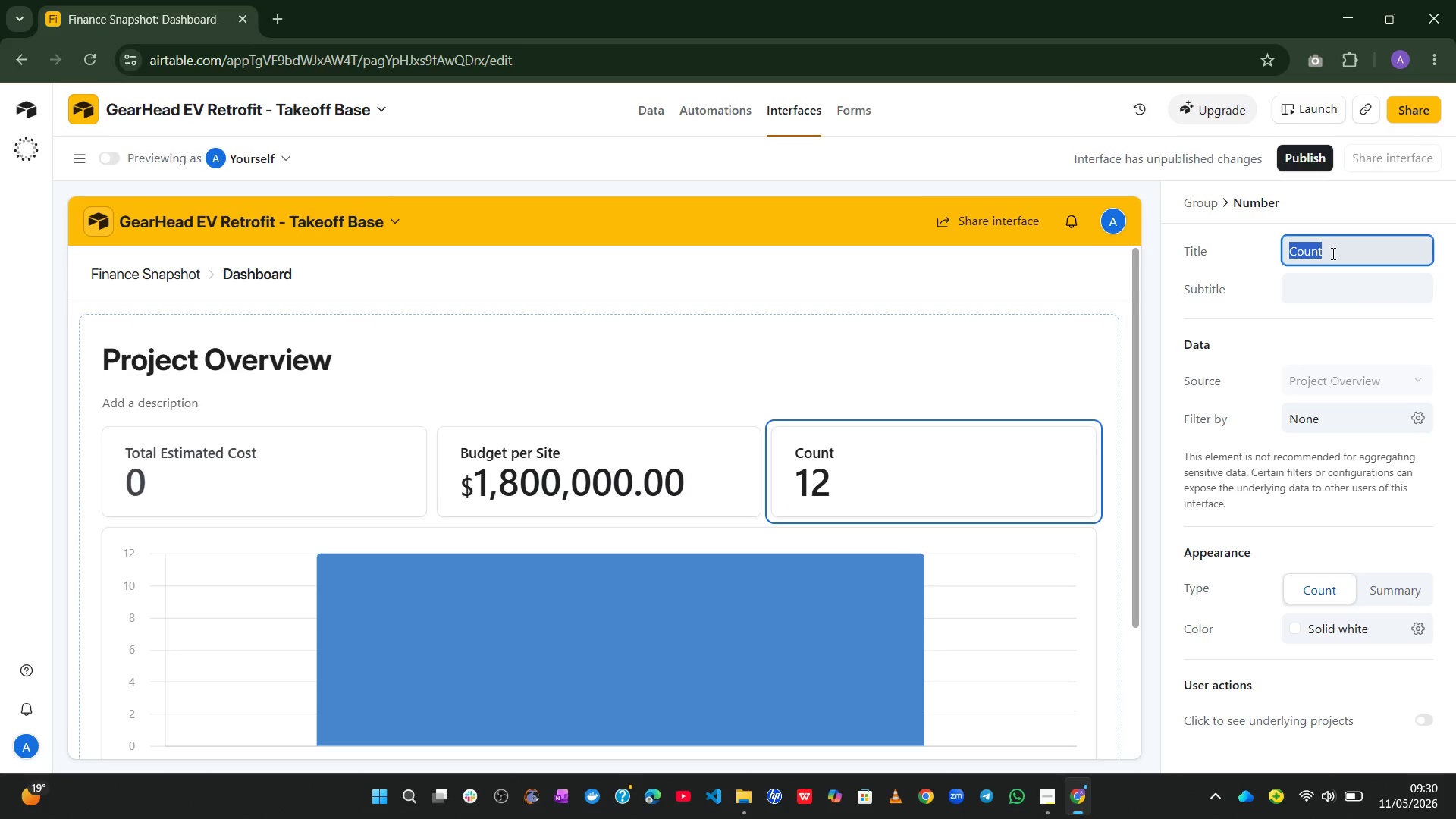 
wait(7.59)
 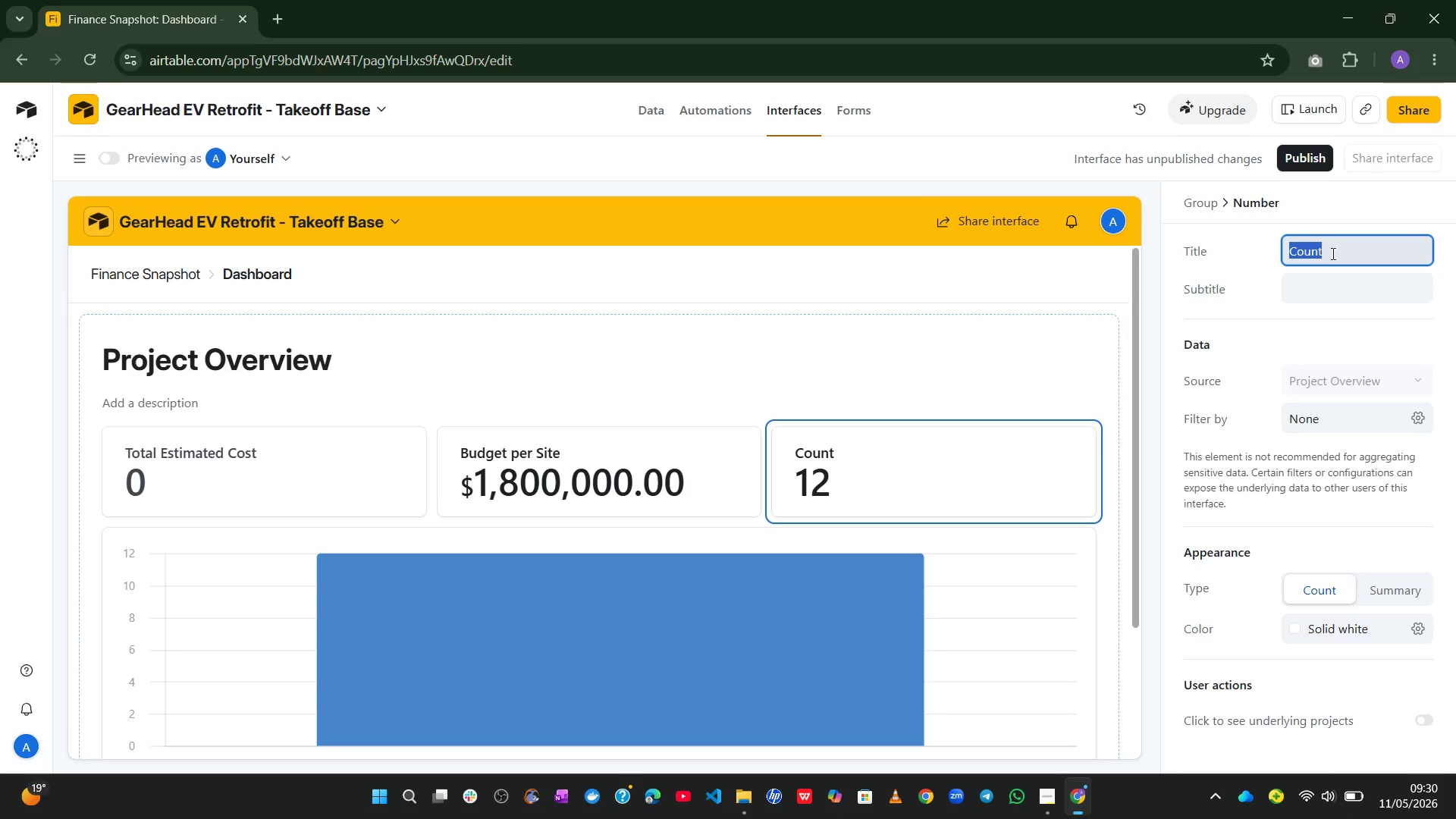 
type(Cost per Sq Ft)
 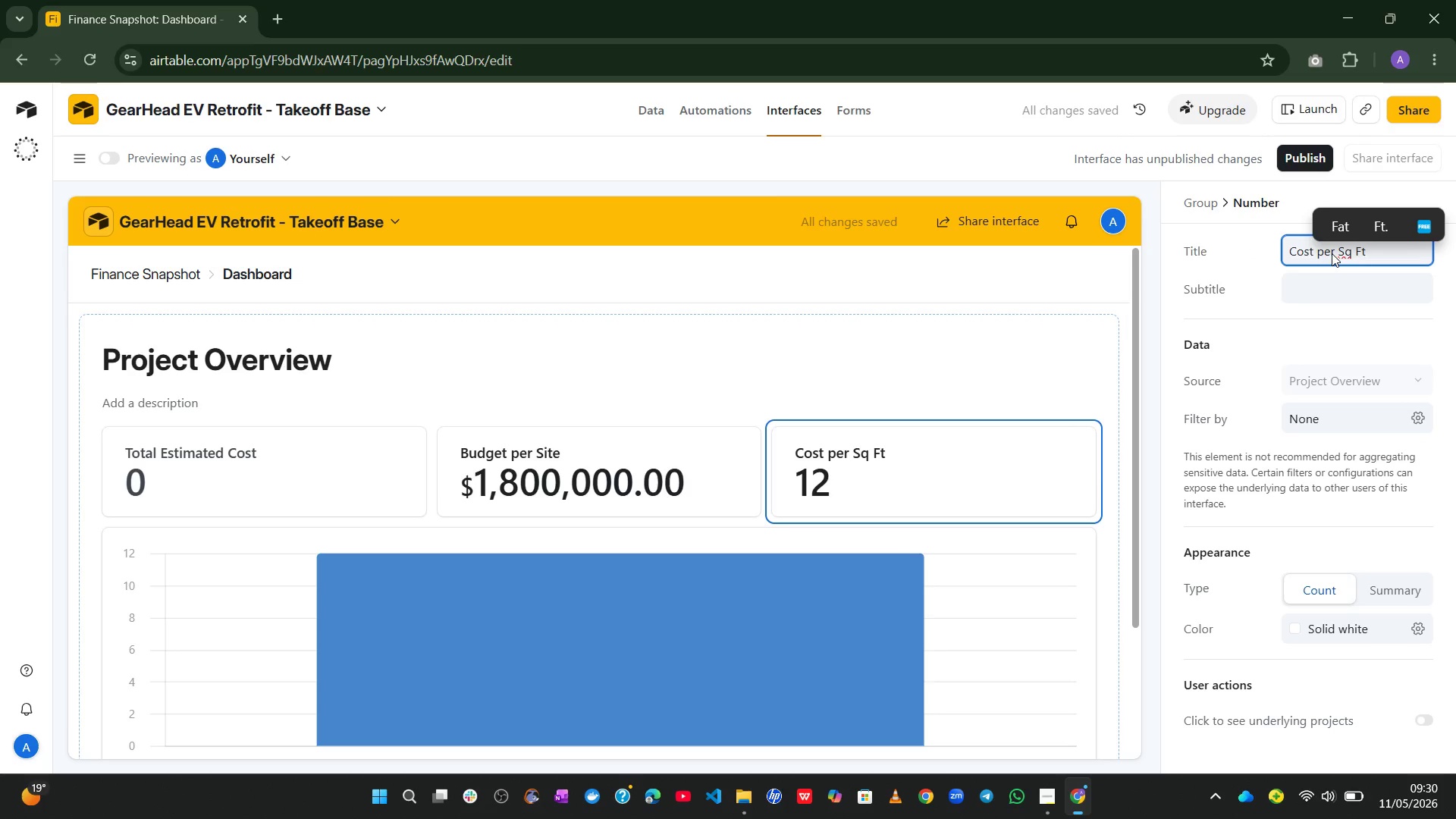 
left_click([1295, 320])
 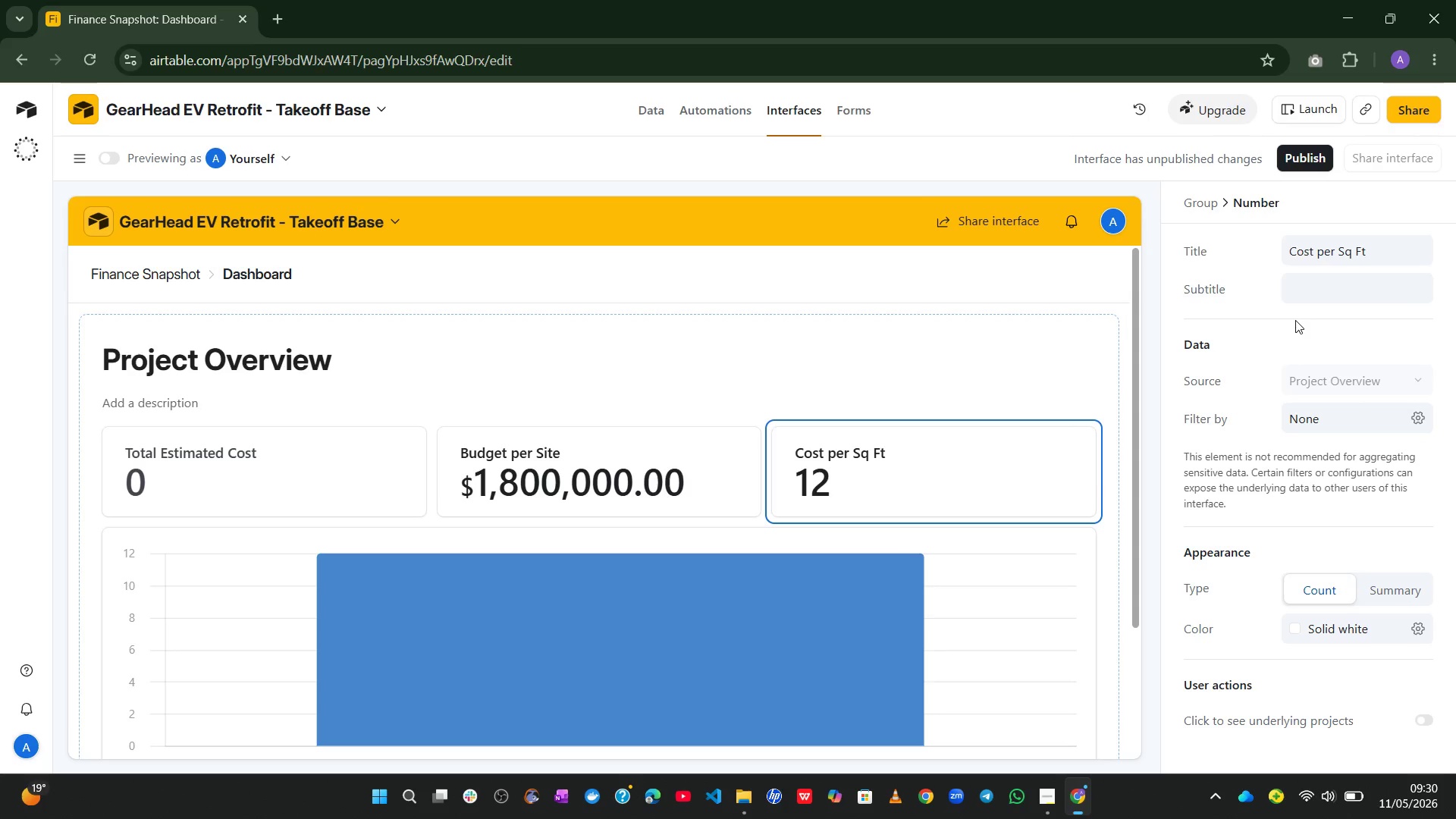 
wait(25.53)
 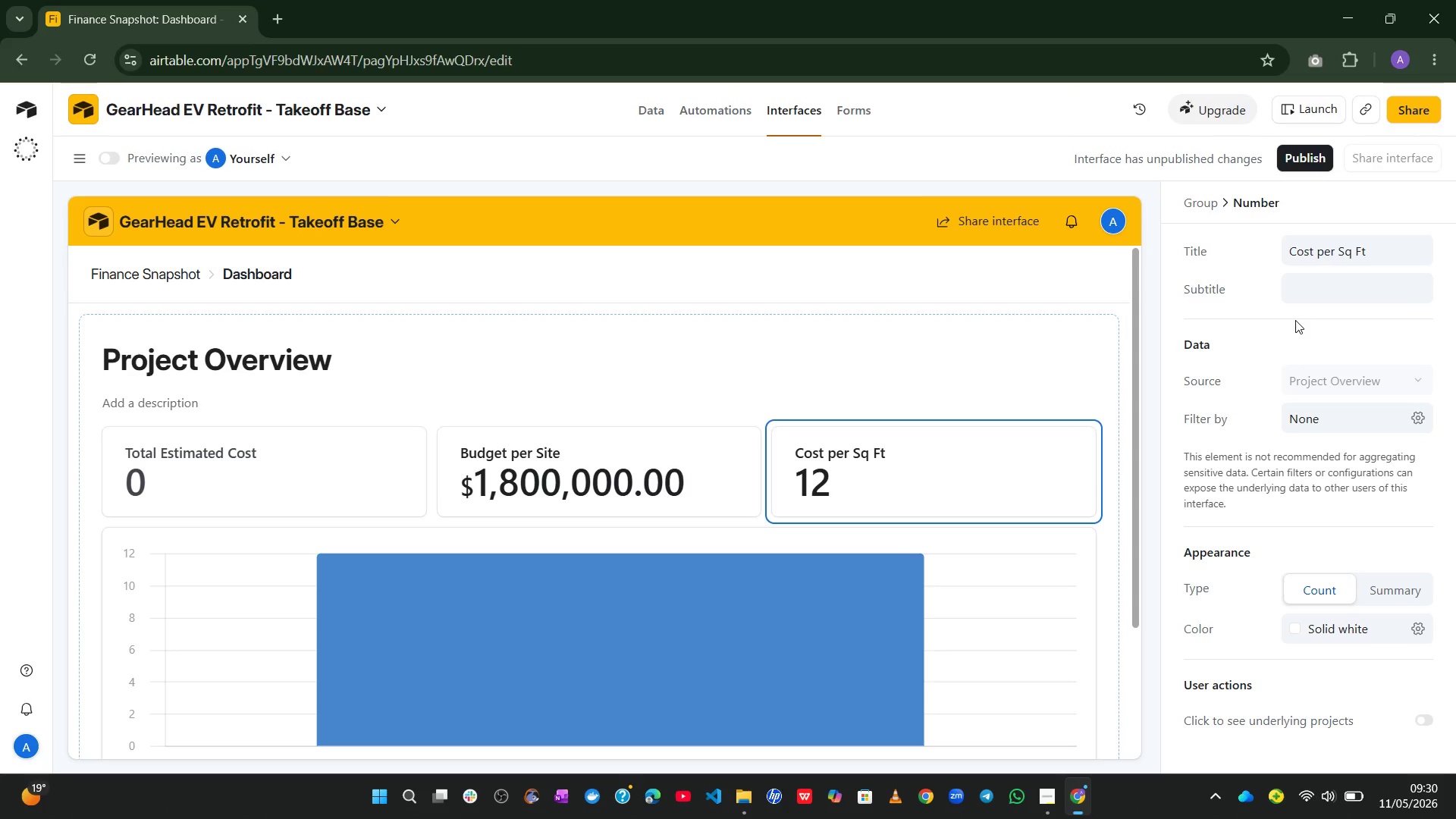 
left_click([1394, 583])
 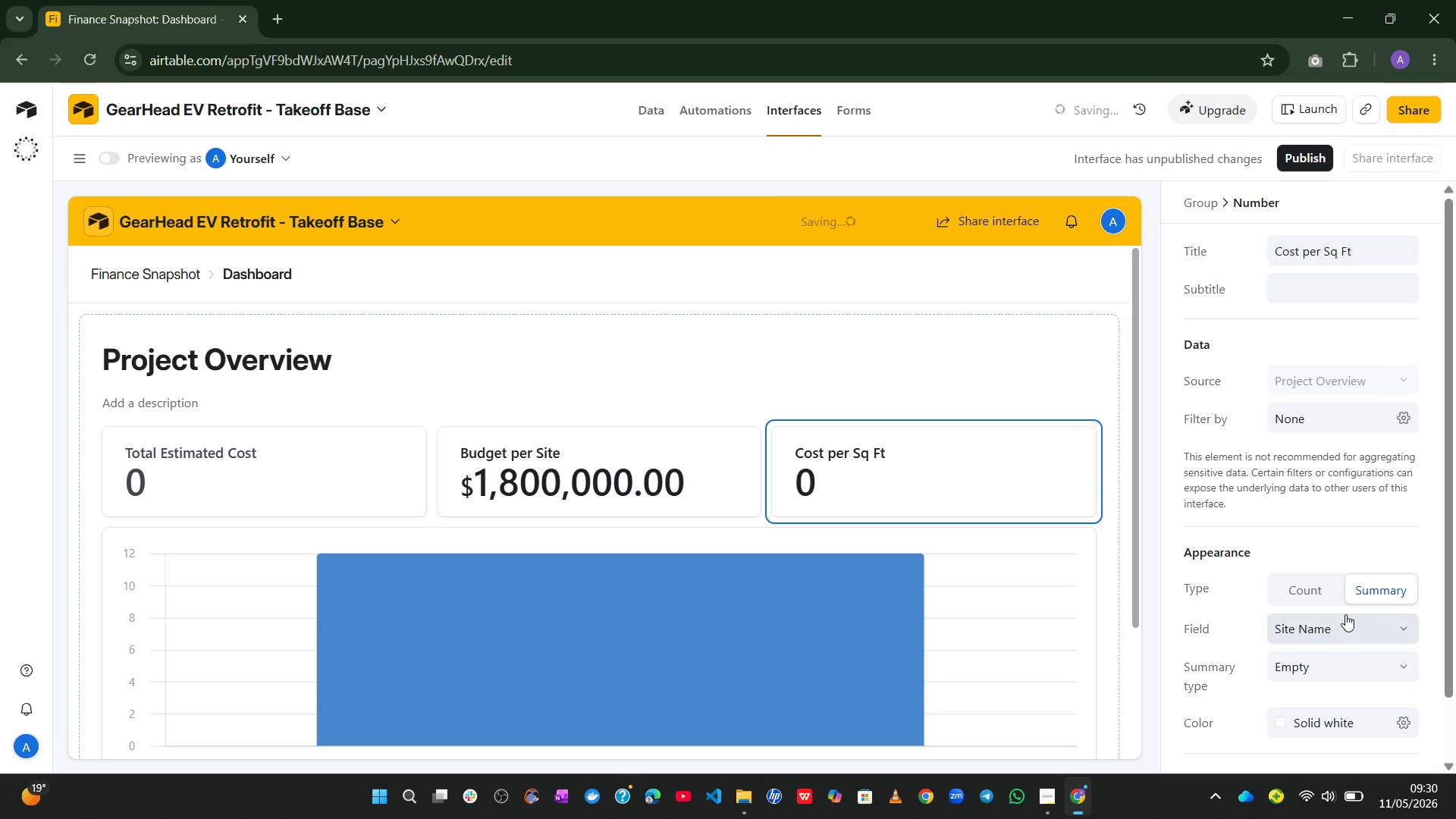 
left_click([1343, 617])
 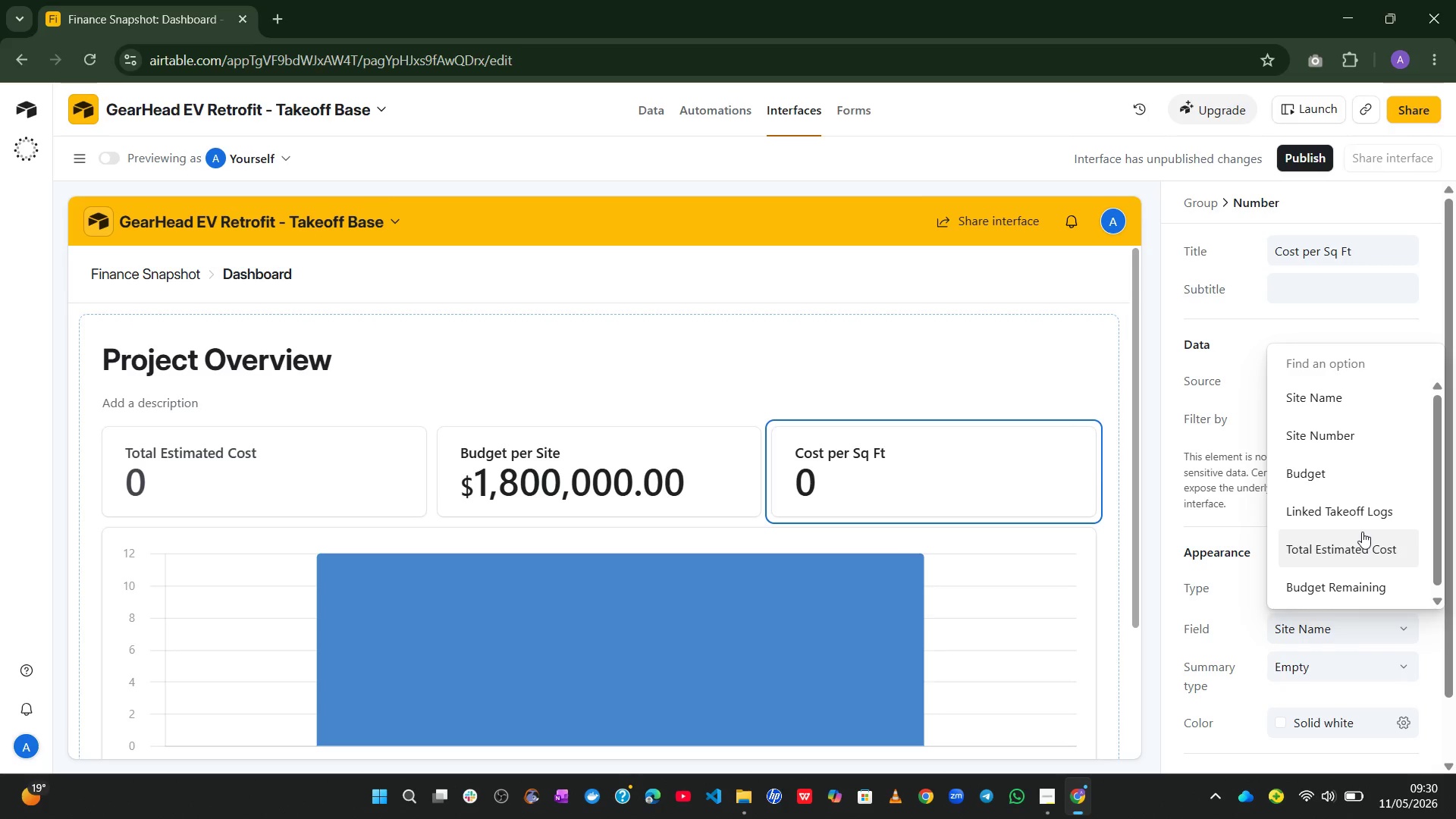 
wait(14.25)
 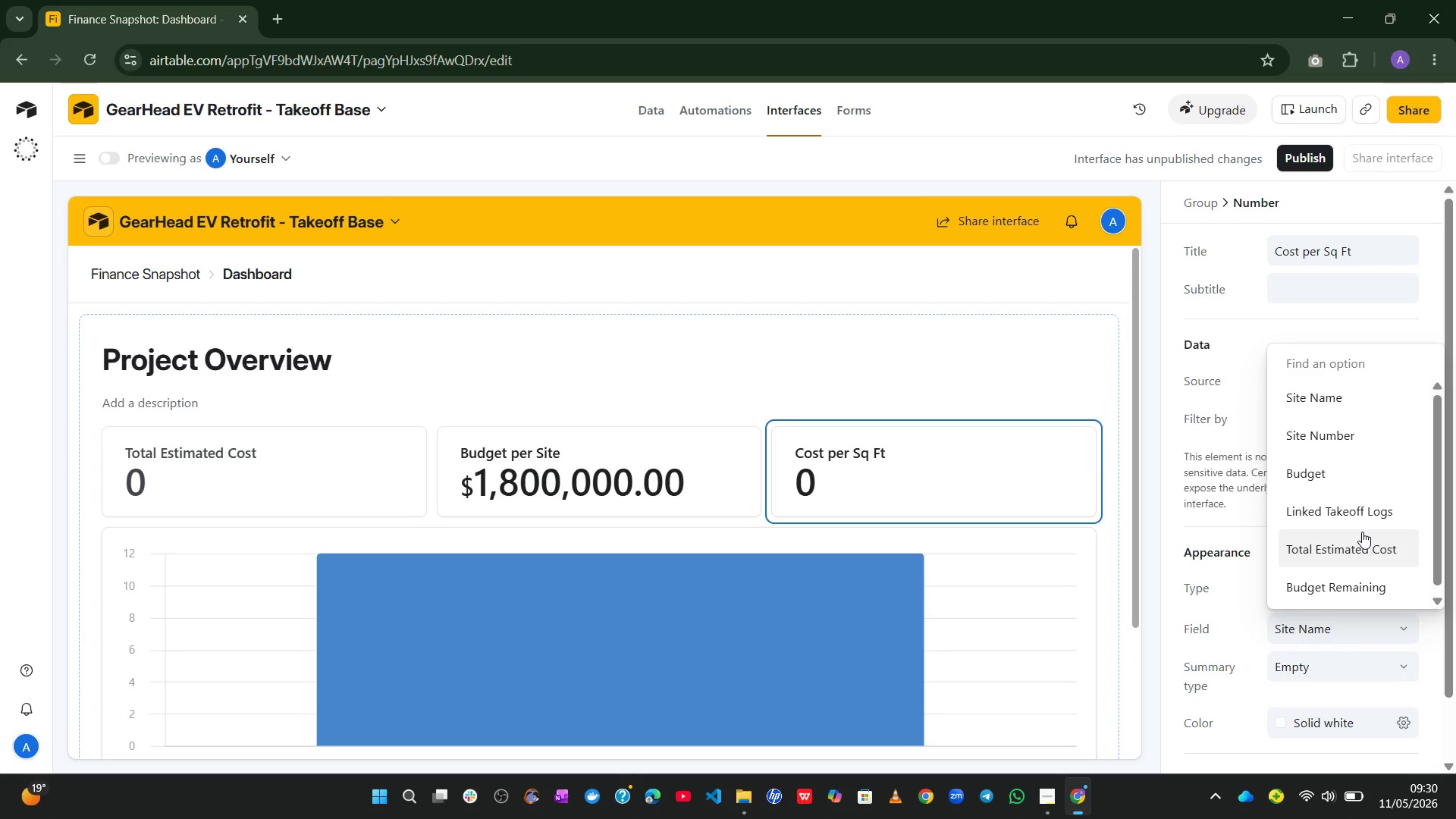 
left_click([1239, 334])
 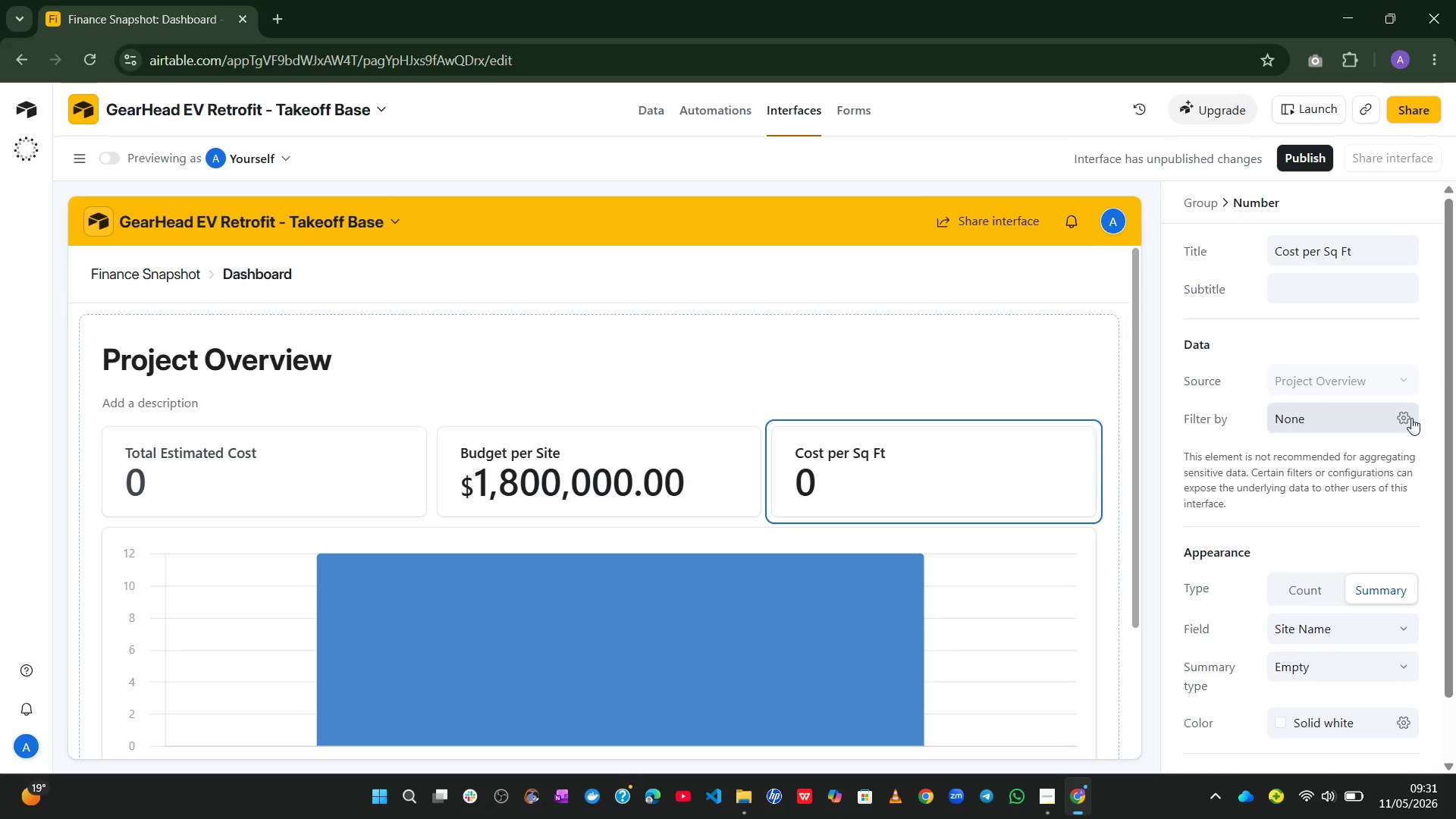 
wait(7.91)
 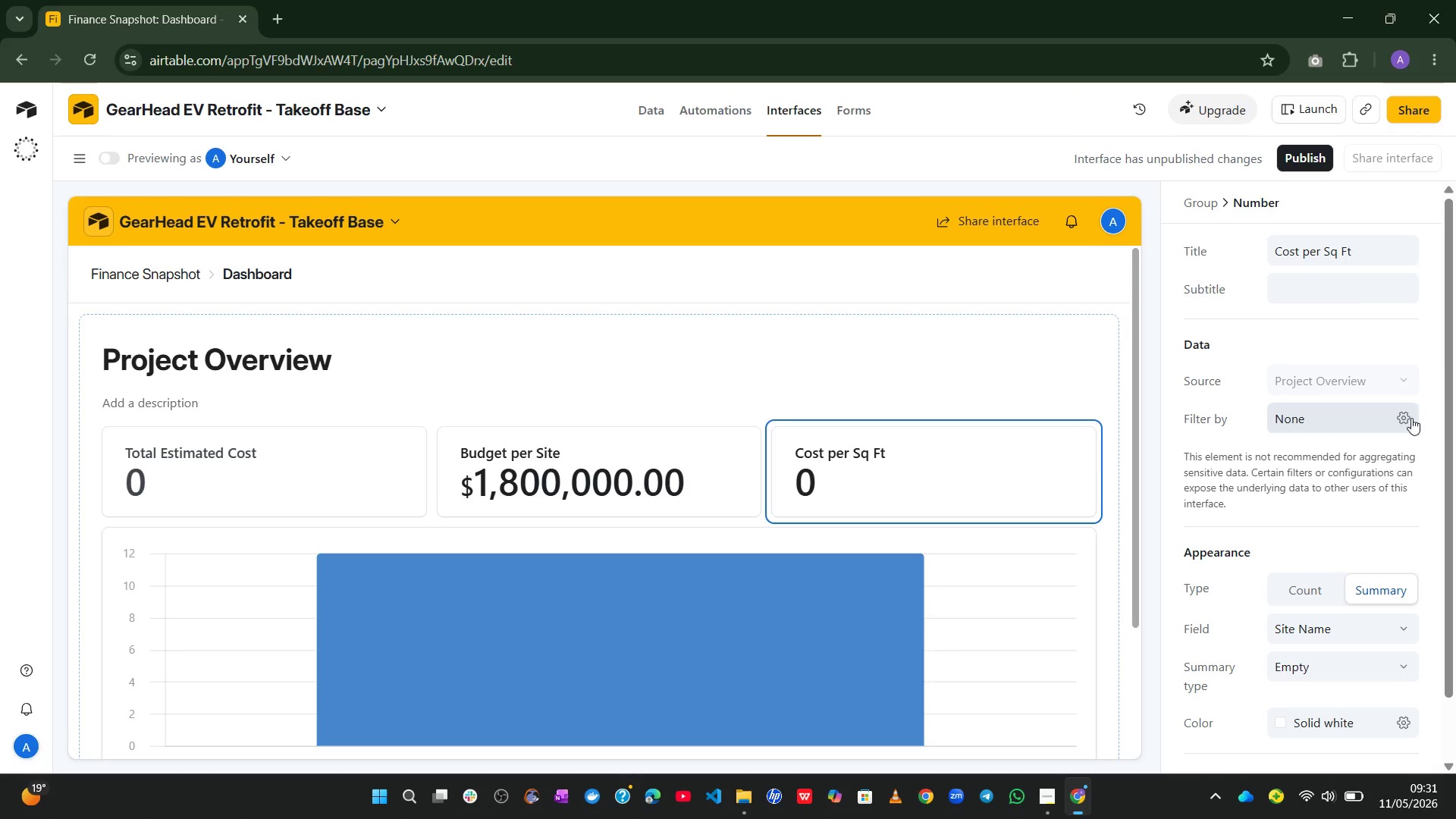 
left_click([80, 169])
 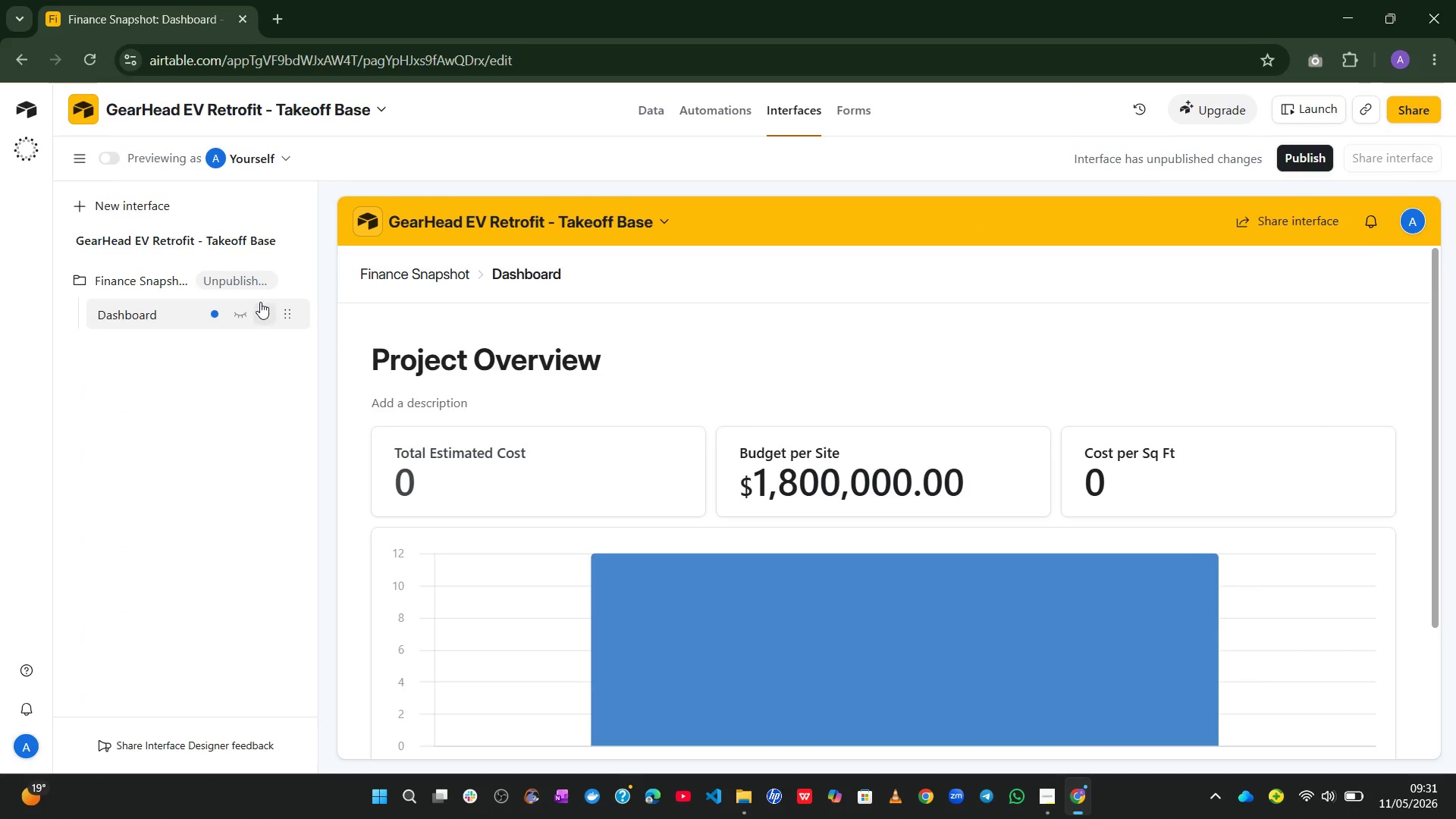 
left_click([267, 289])
 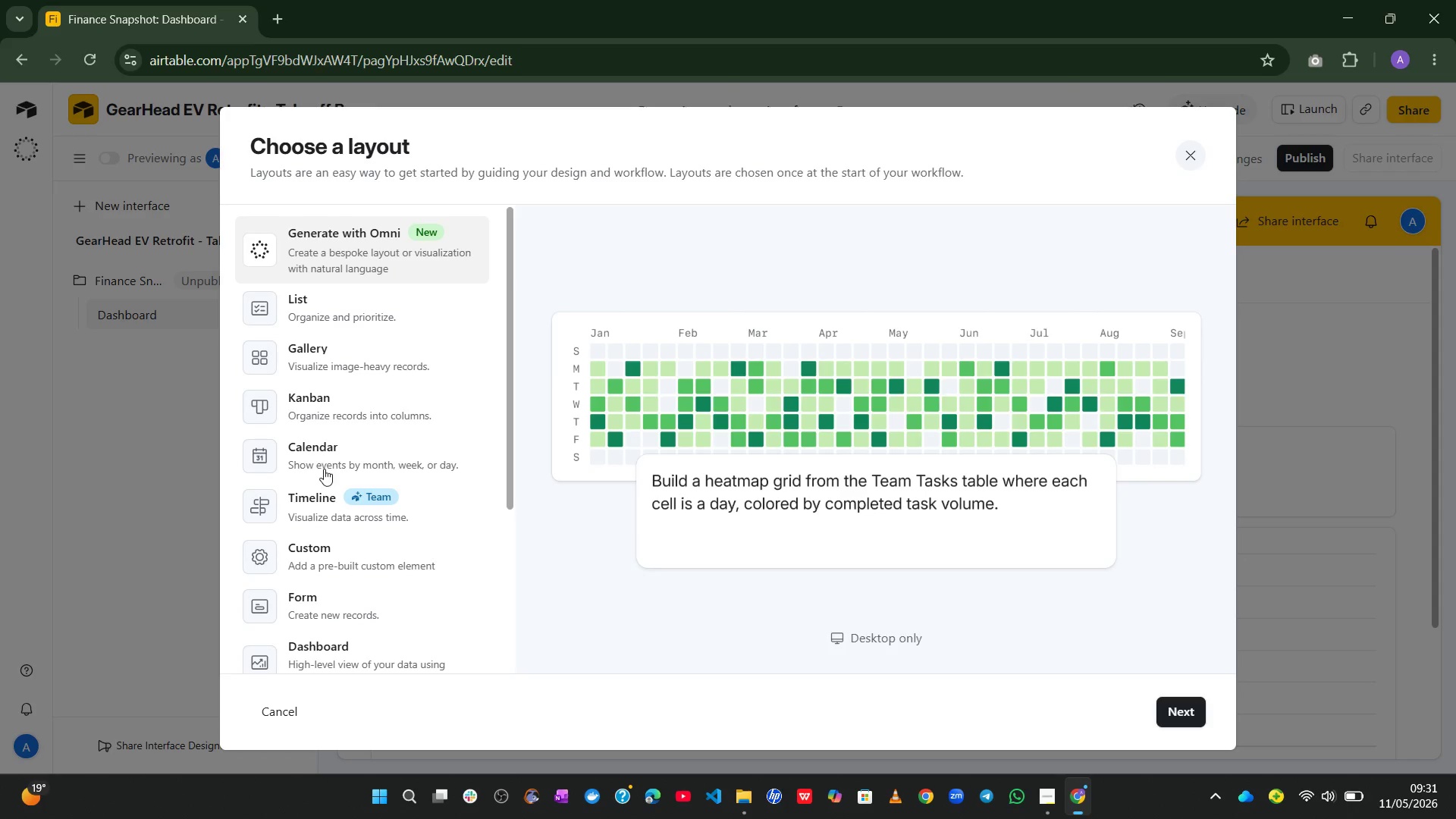 
mouse_move([324, 482])
 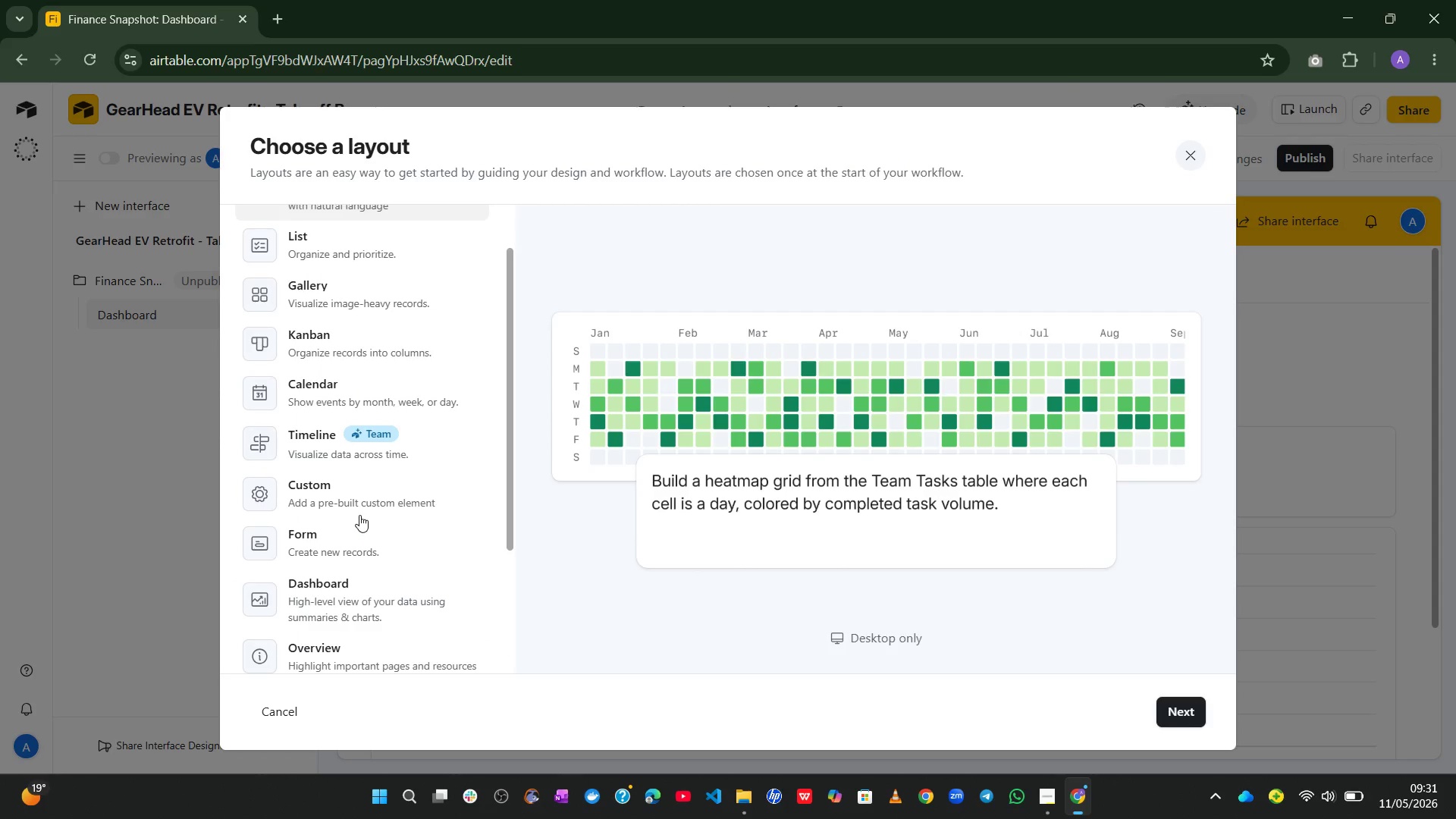 
wait(11.94)
 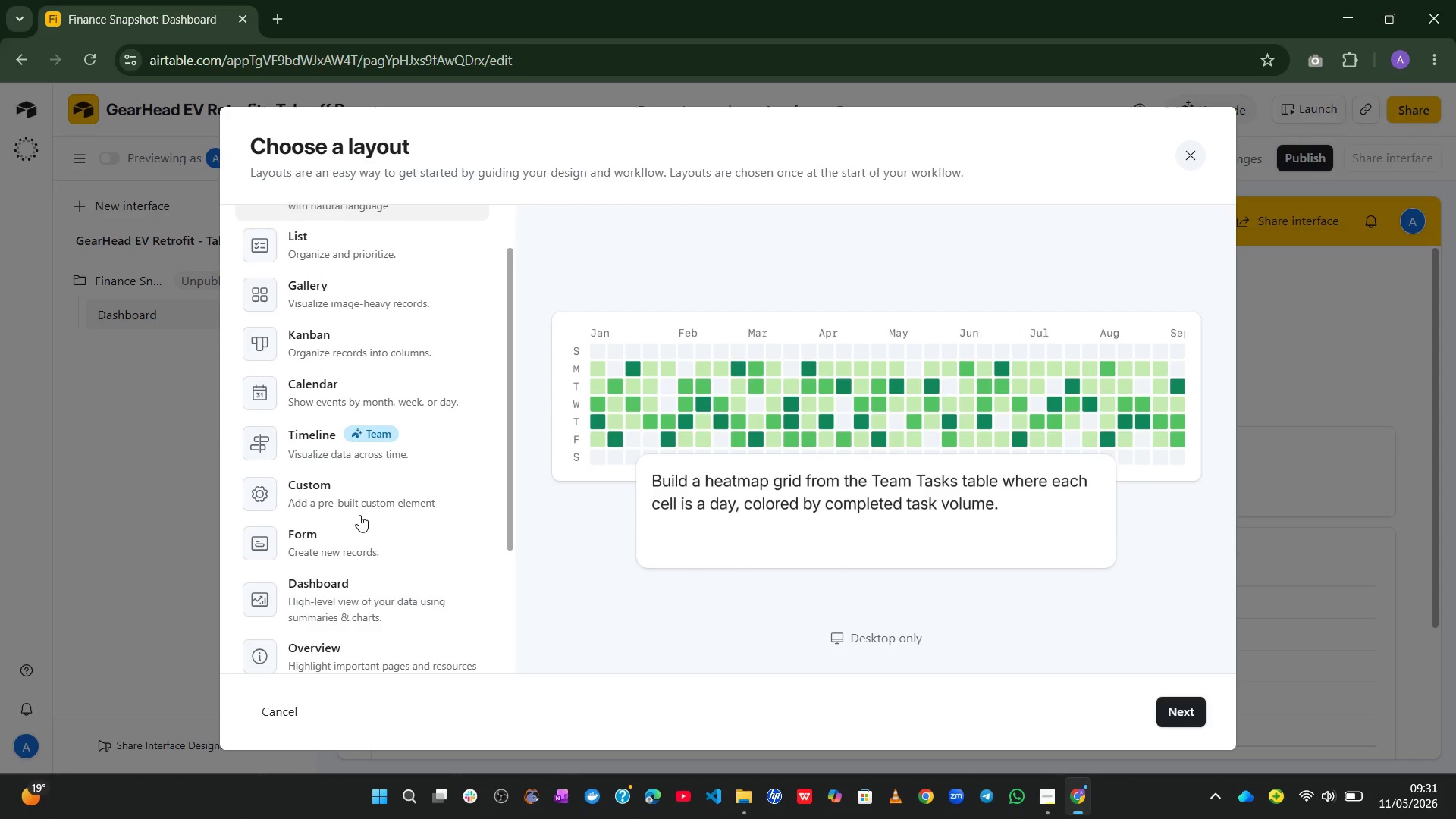 
left_click([300, 447])
 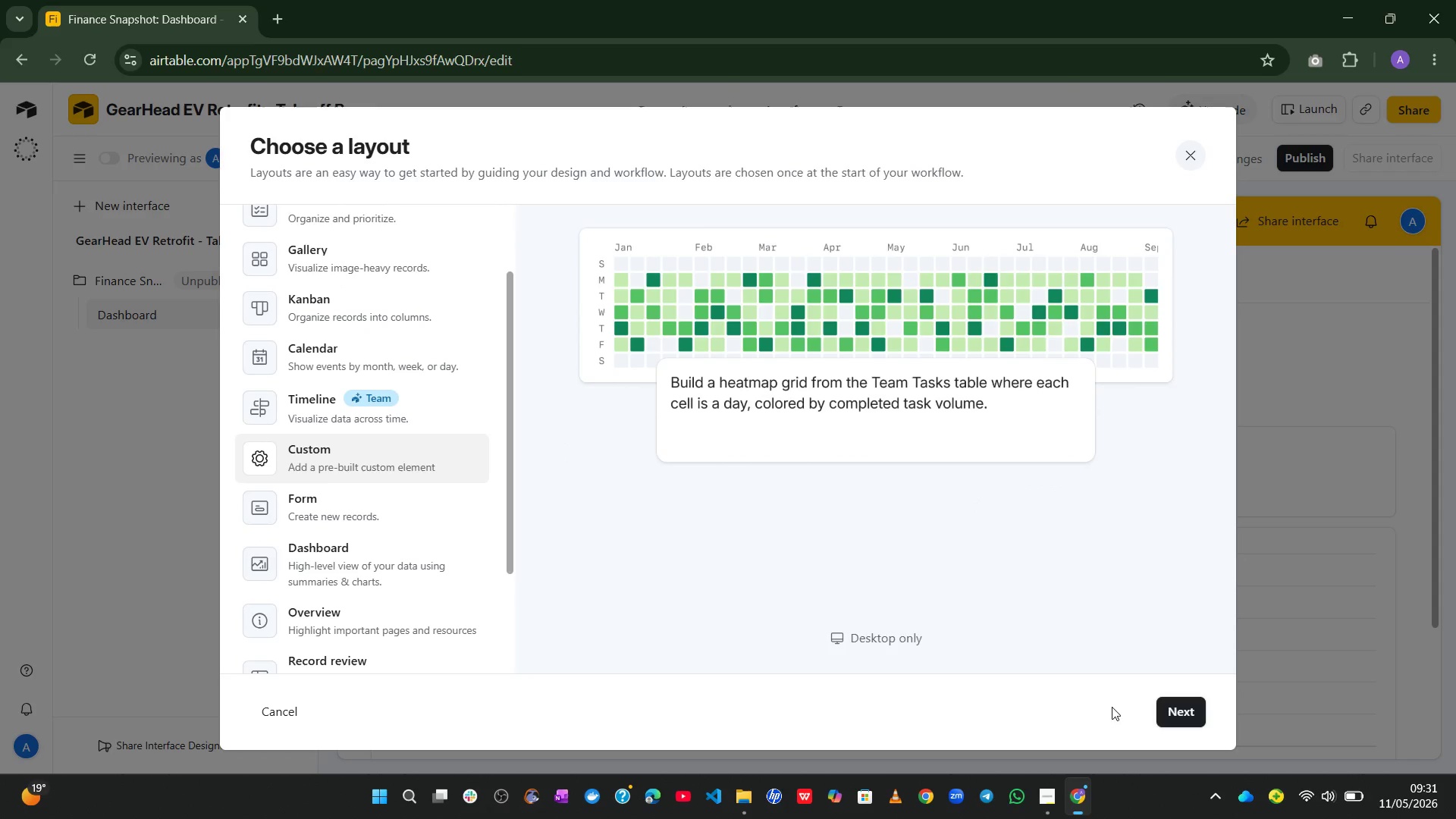 
left_click([1190, 707])
 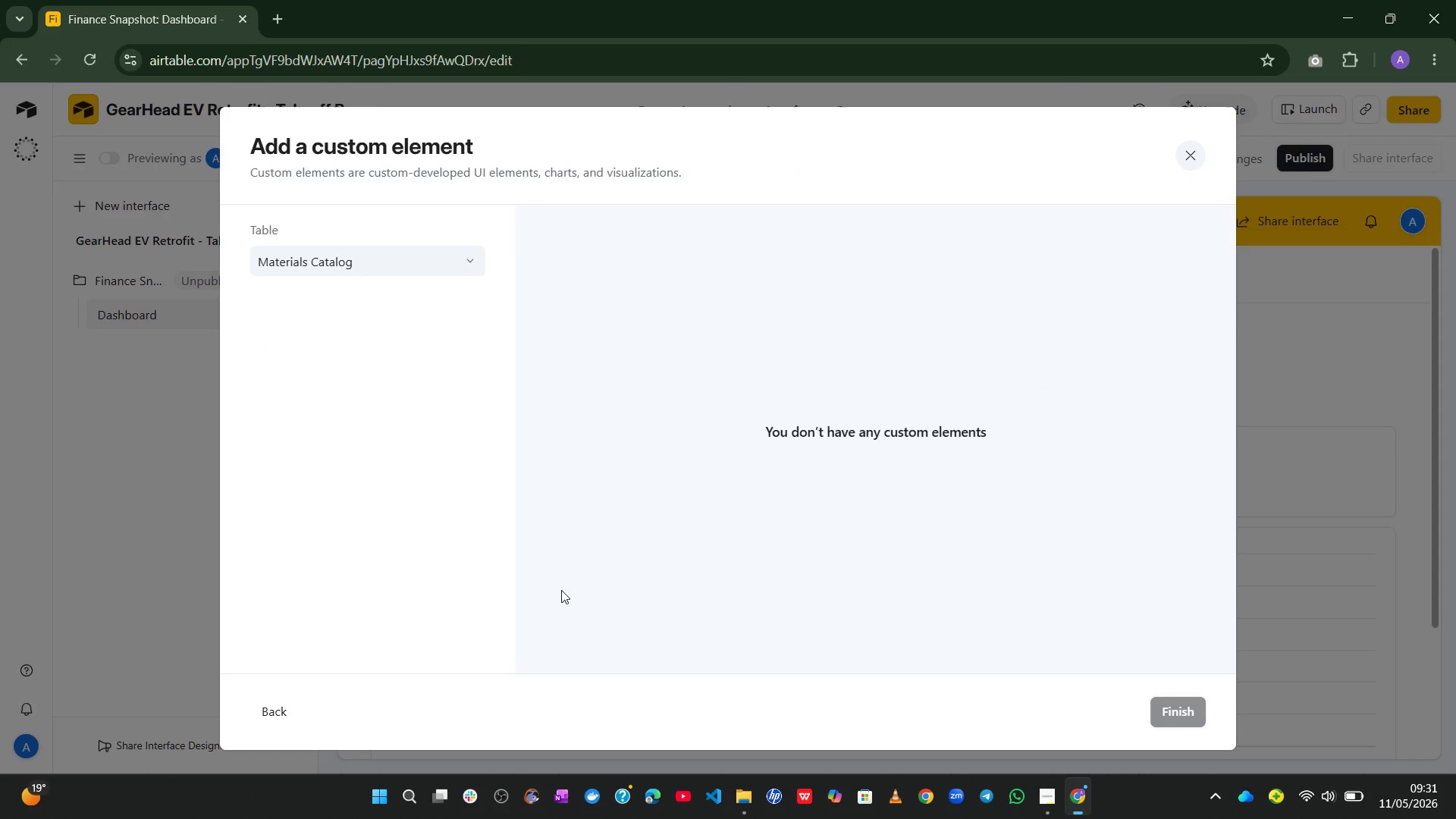 
wait(5.17)
 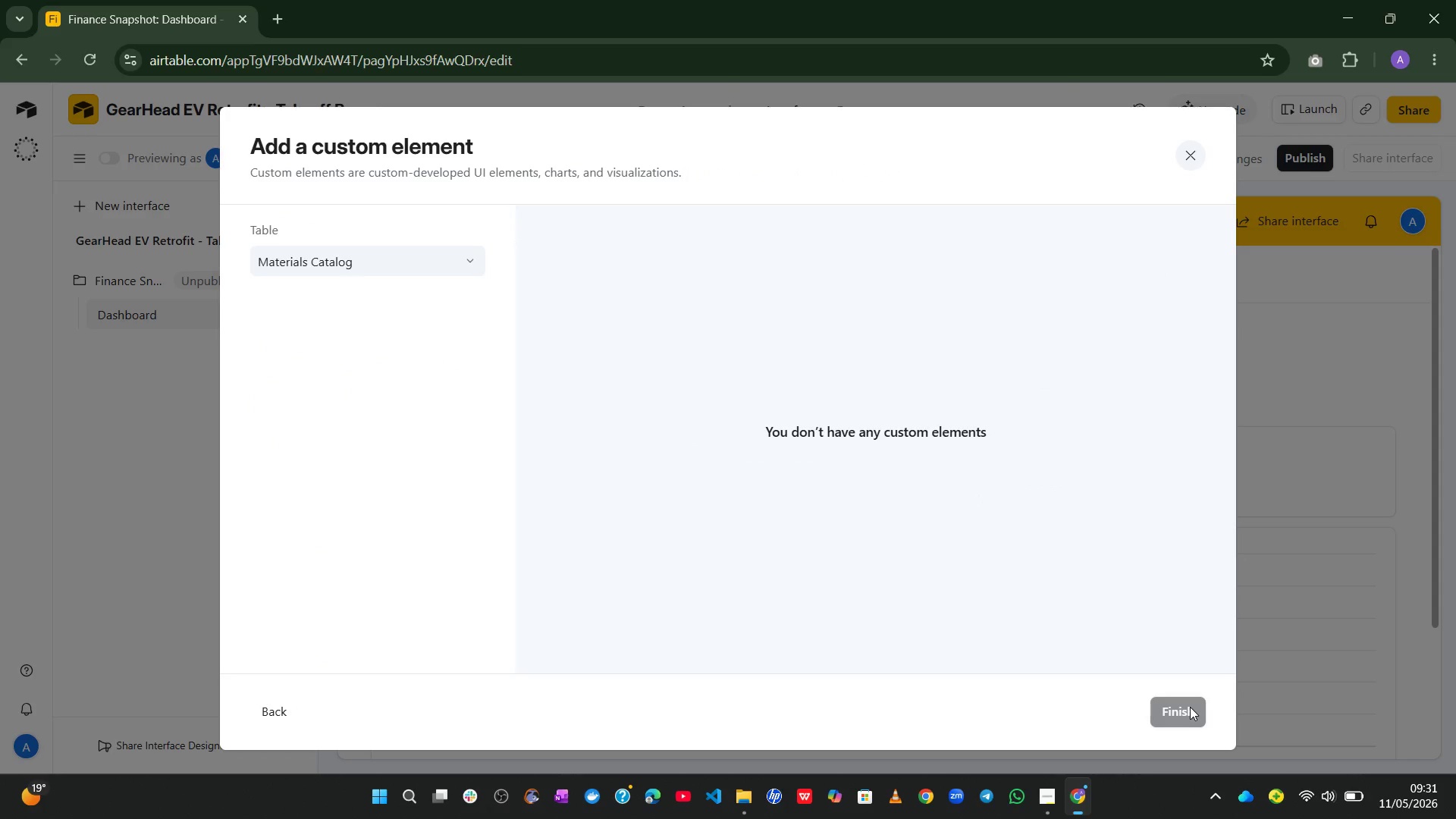 
left_click([272, 710])
 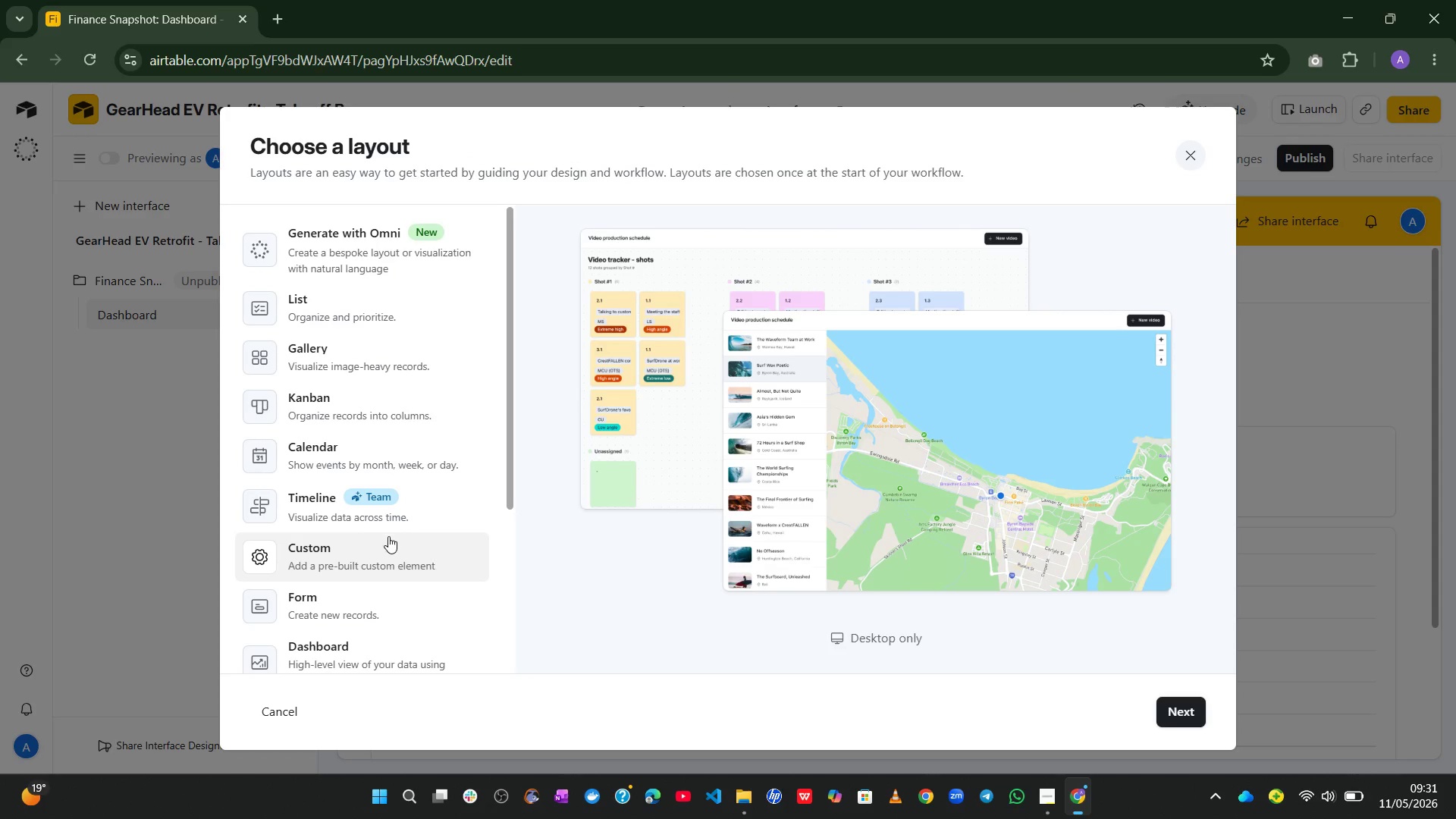 
wait(6.42)
 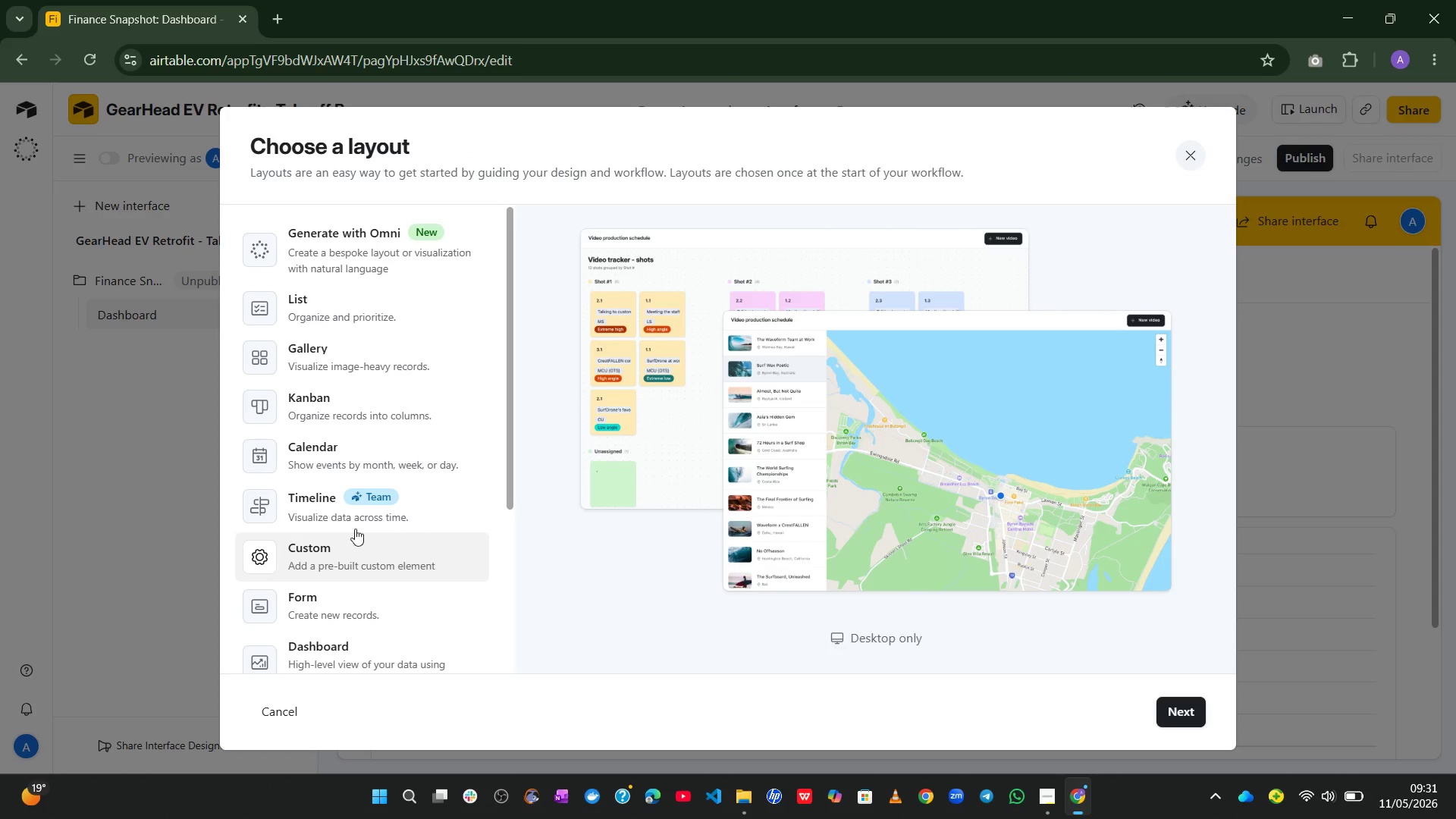 
left_click([1169, 708])
 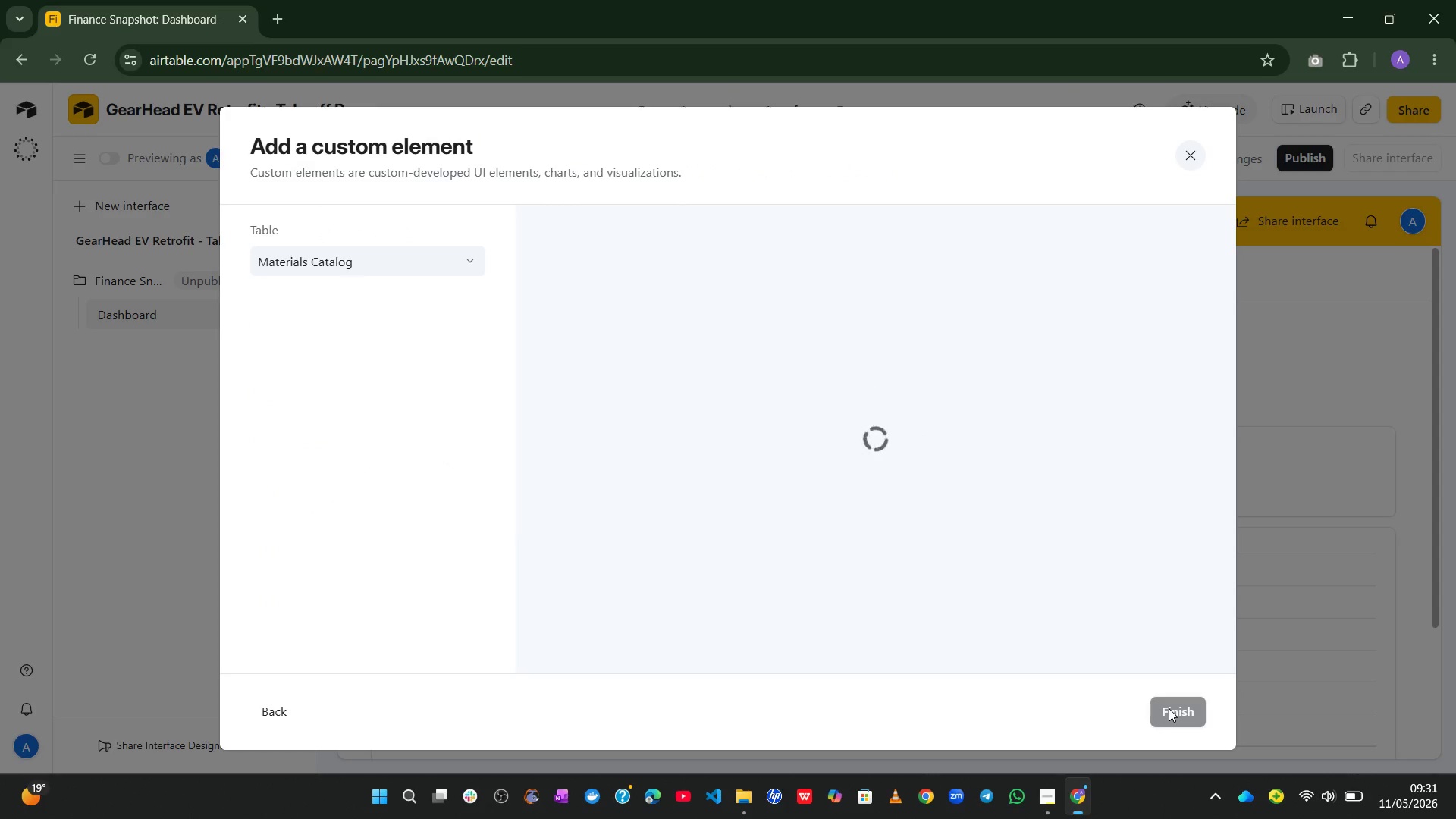 
left_click([1169, 708])
 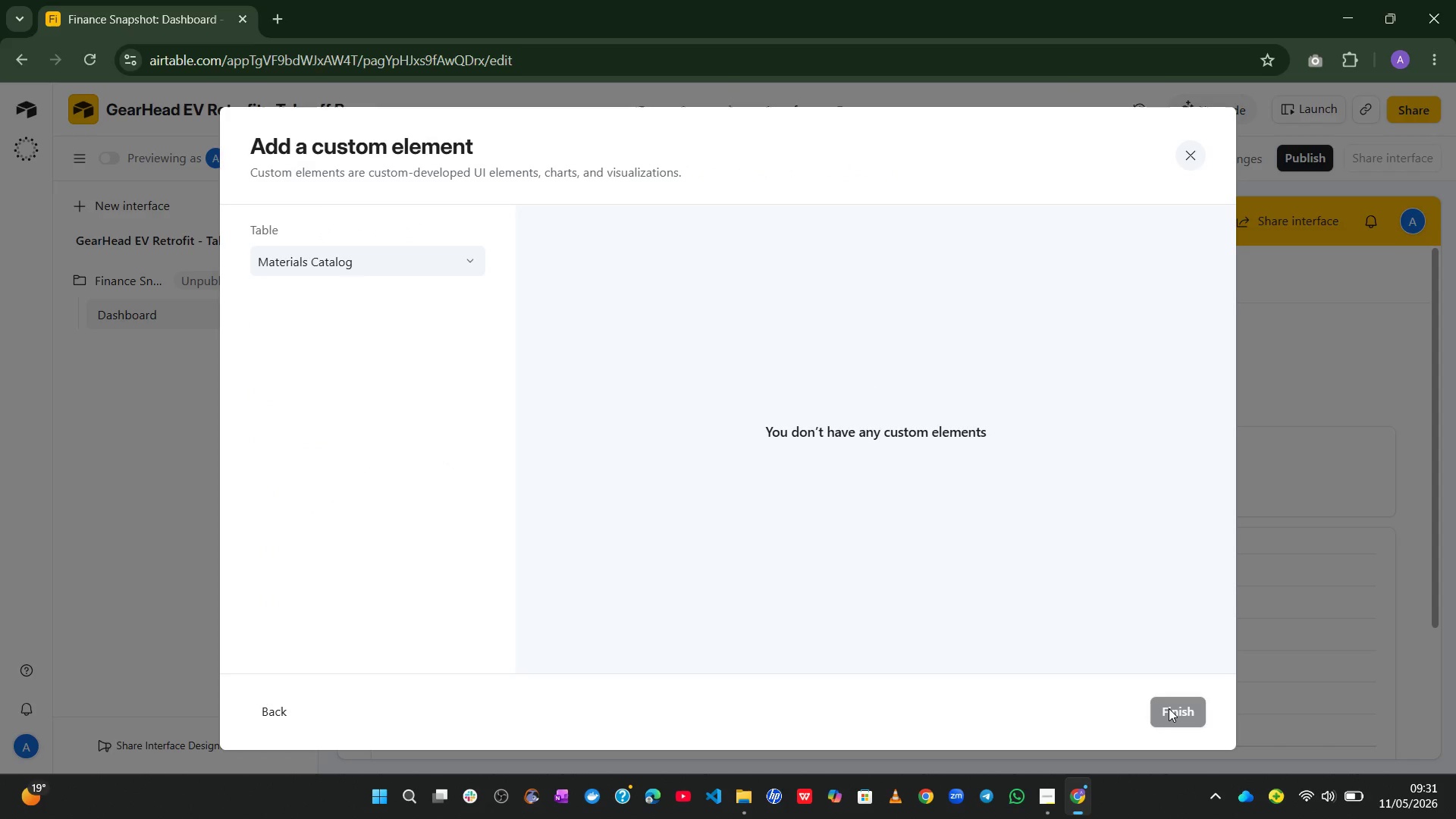 
left_click([1169, 708])
 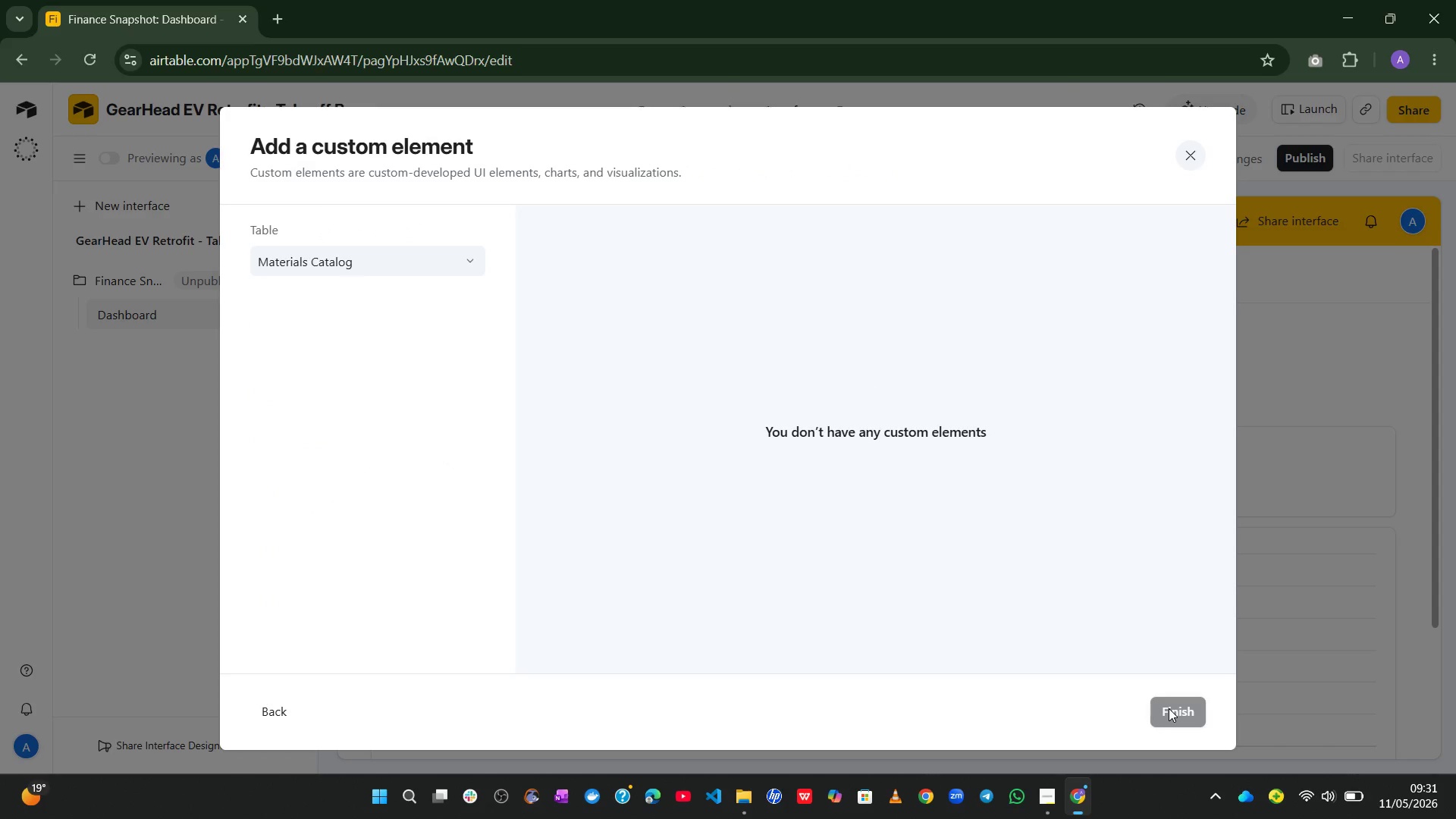 
left_click([1169, 708])
 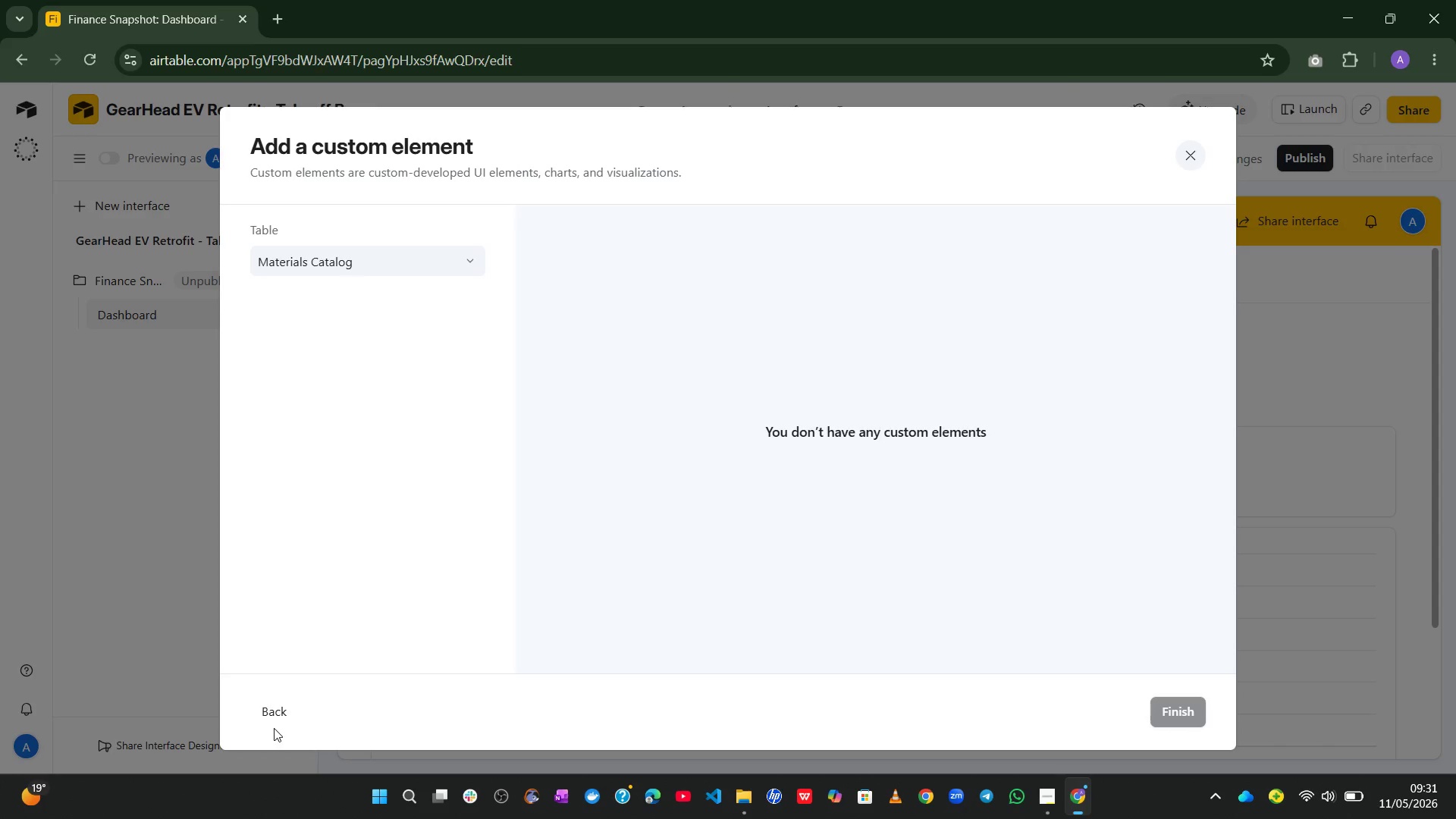 
left_click([287, 710])
 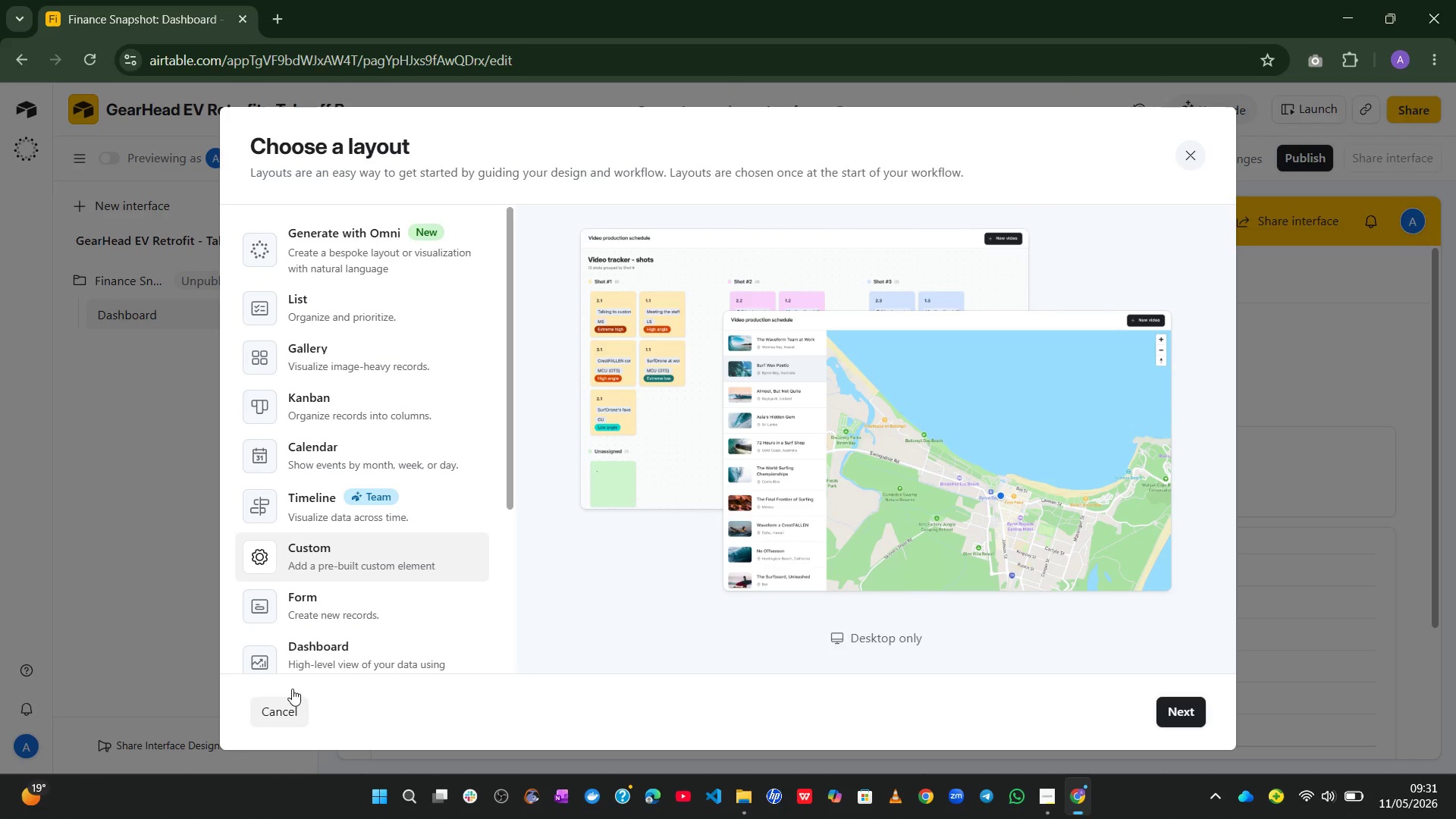 
mouse_move([378, 582])
 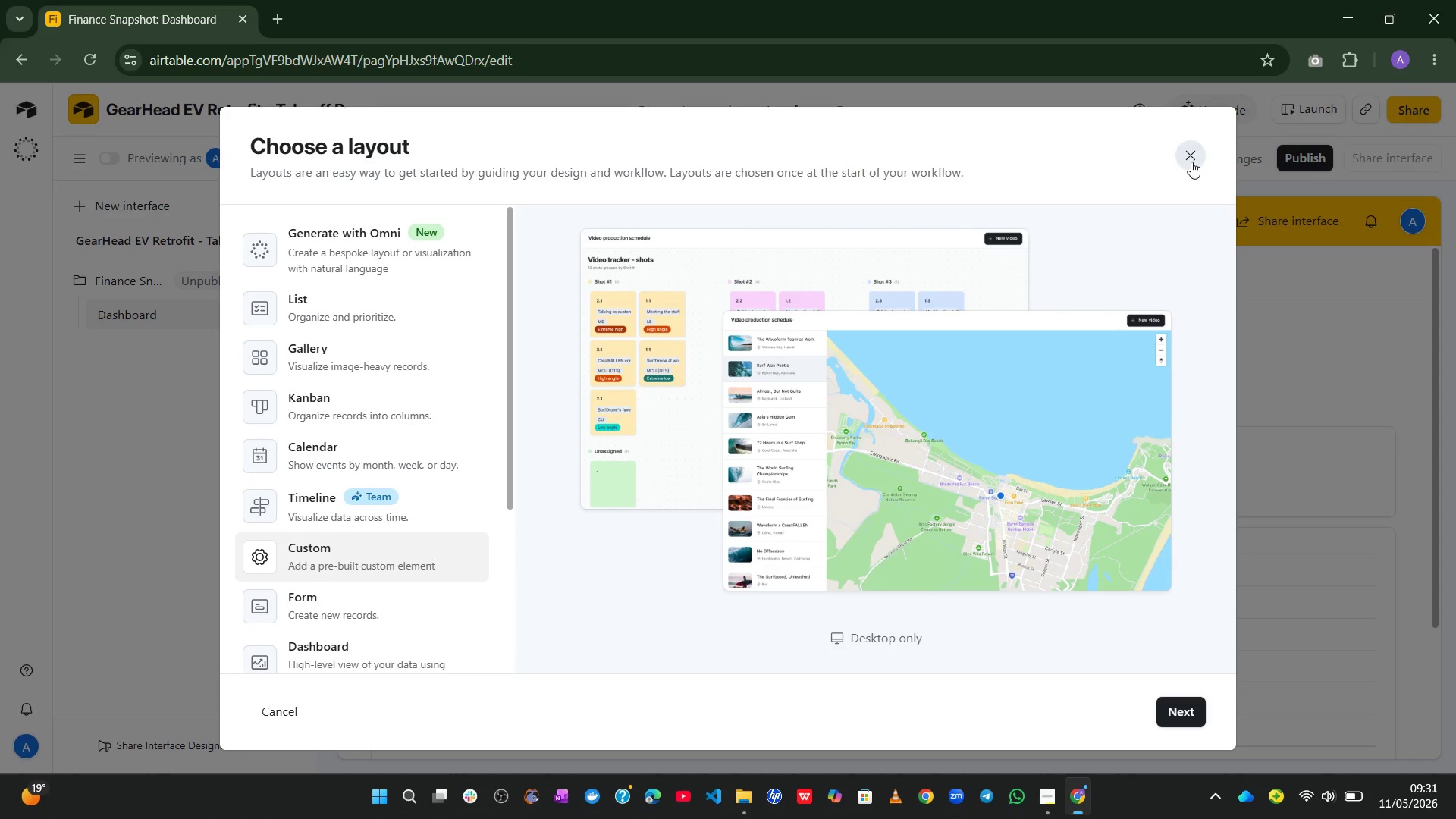 
left_click([1191, 161])
 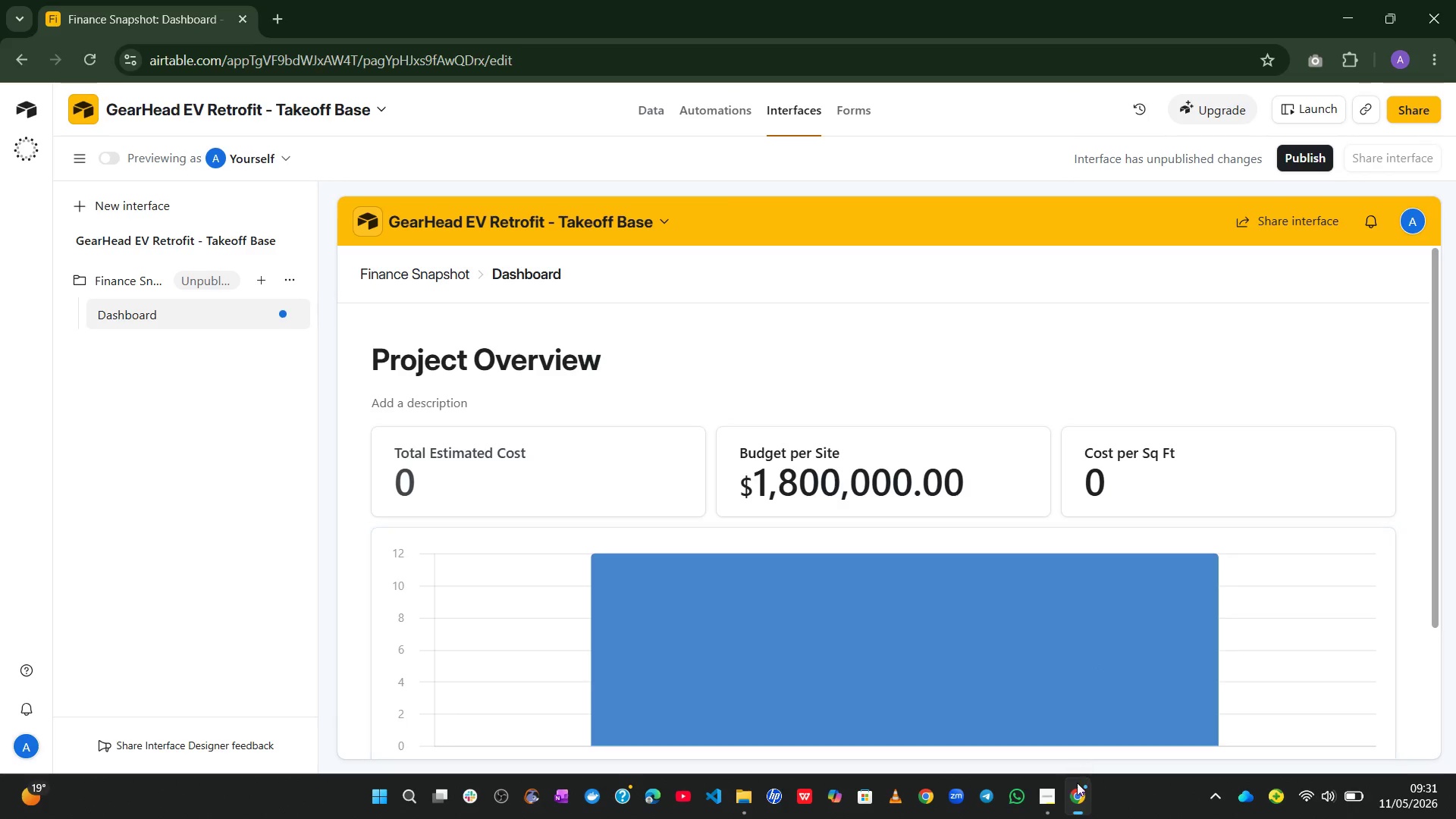 
left_click([1053, 802])